 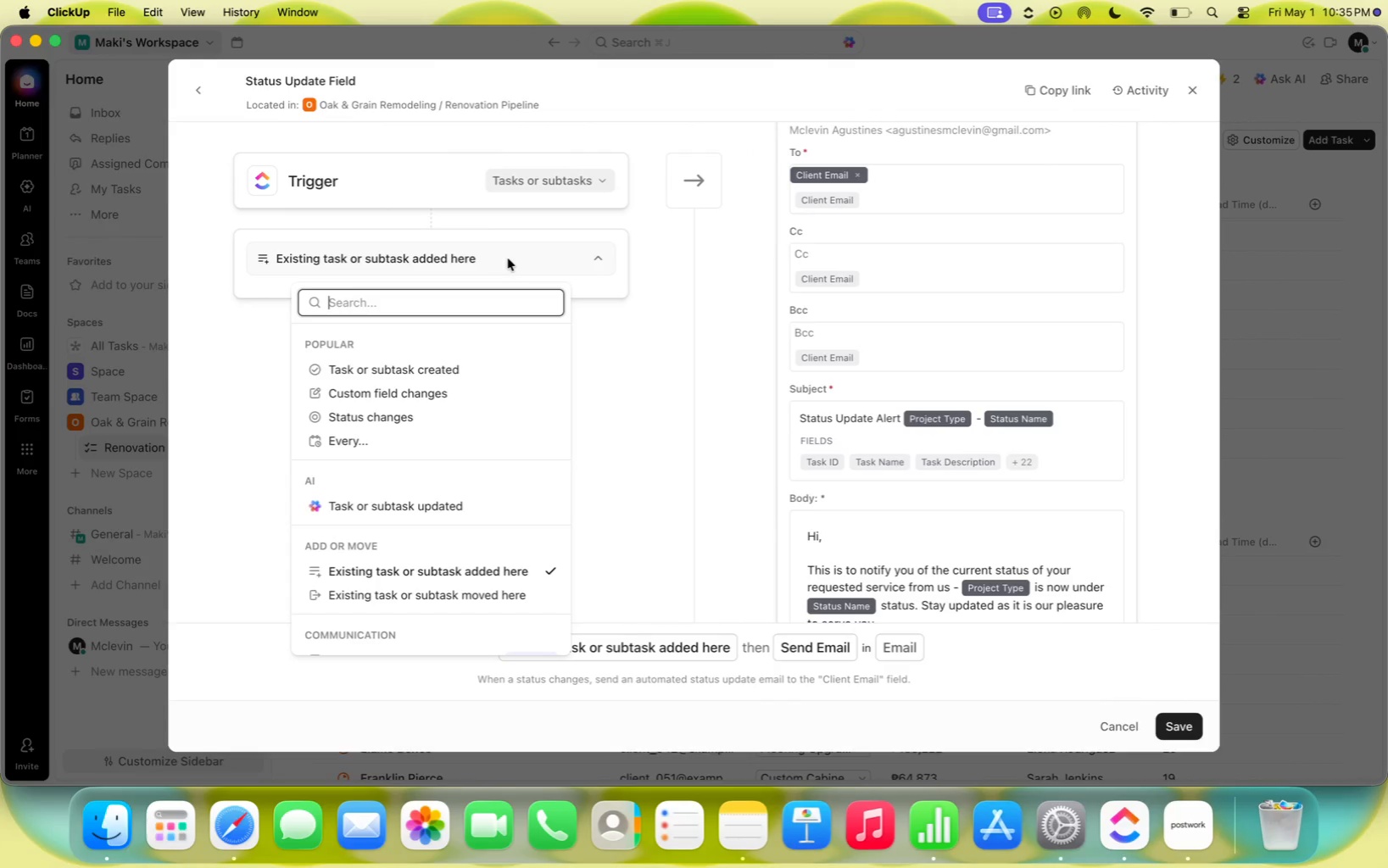 
left_click([403, 422])
 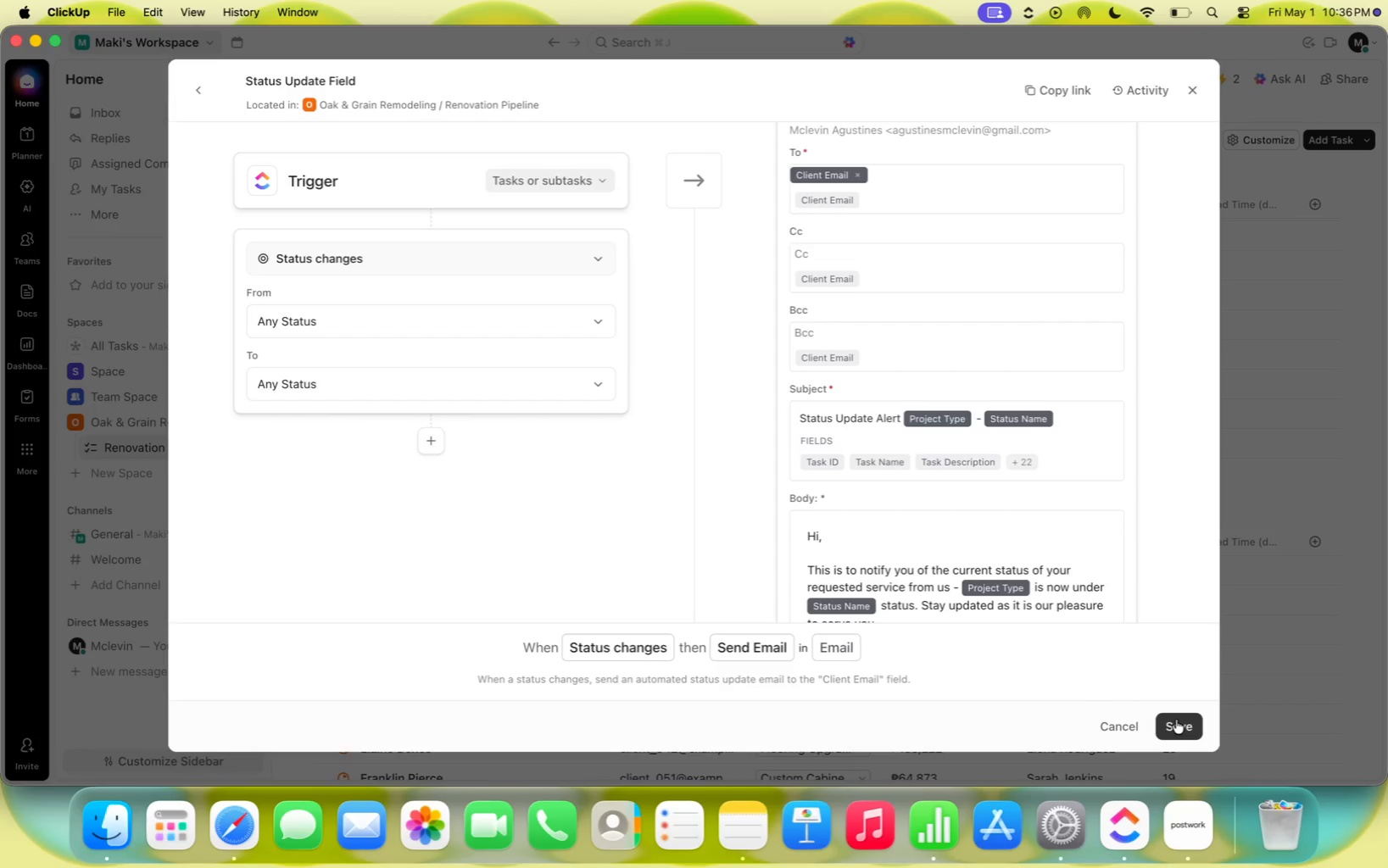 
wait(5.61)
 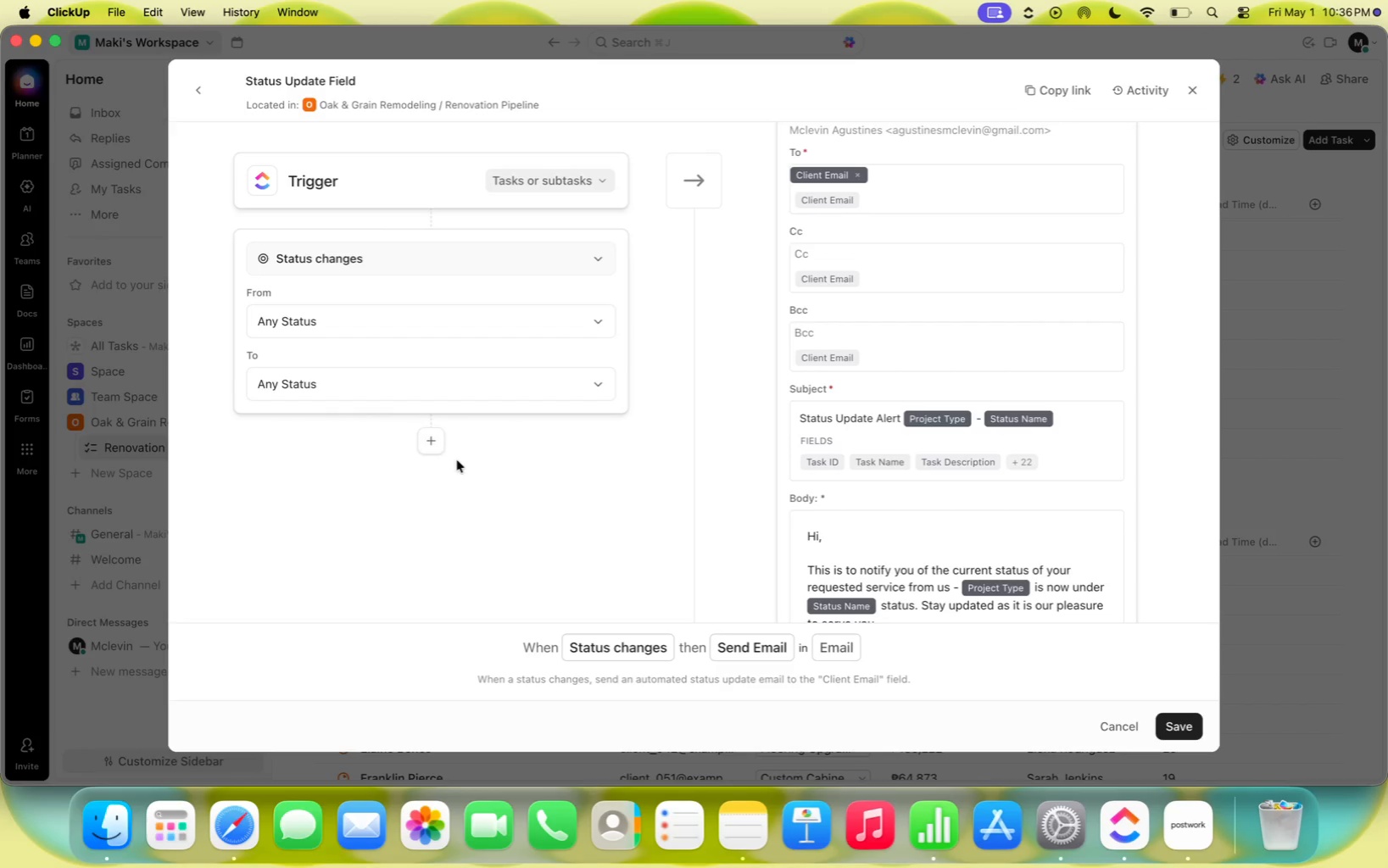 
left_click([1176, 720])
 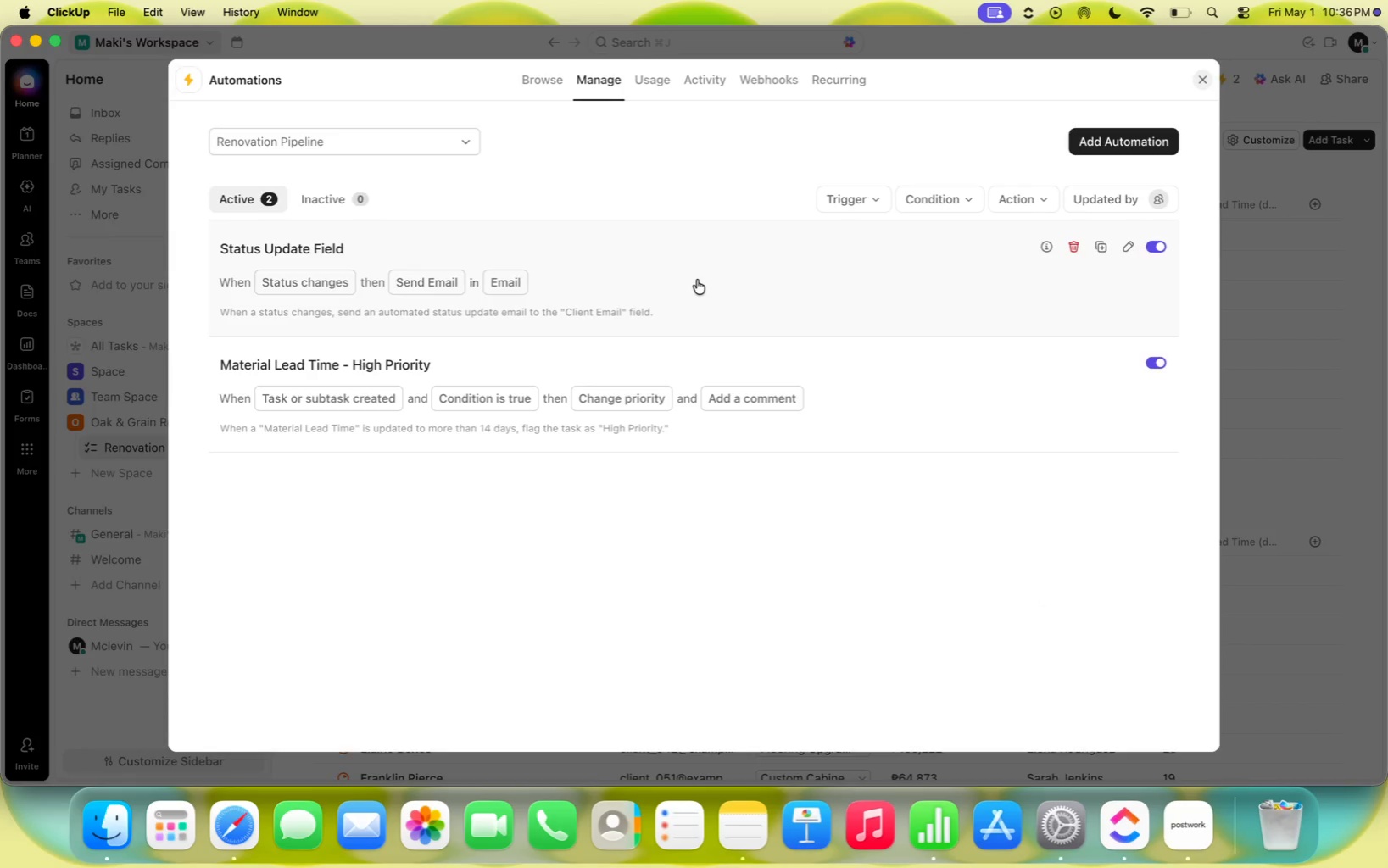 
wait(5.24)
 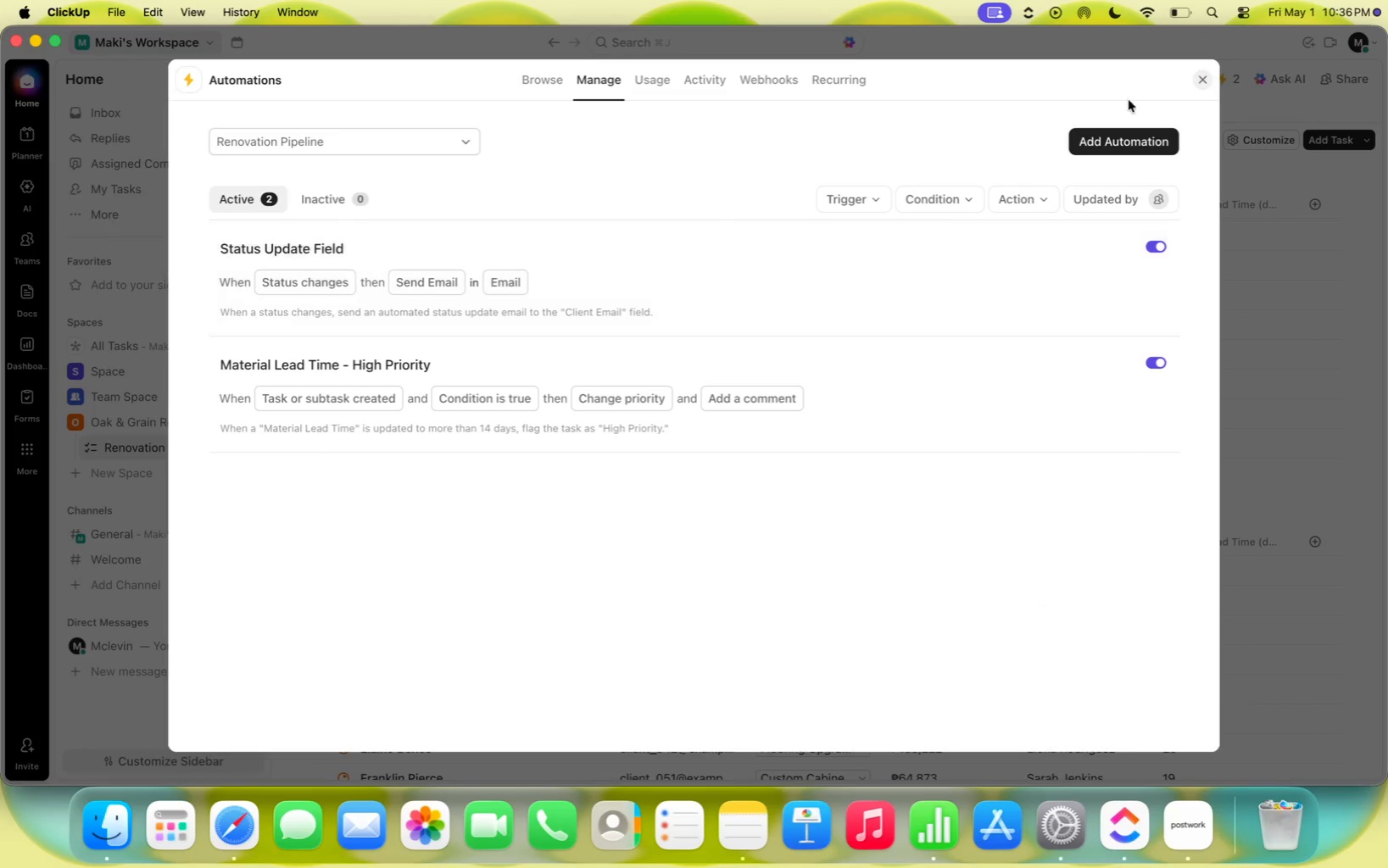 
left_click([696, 280])
 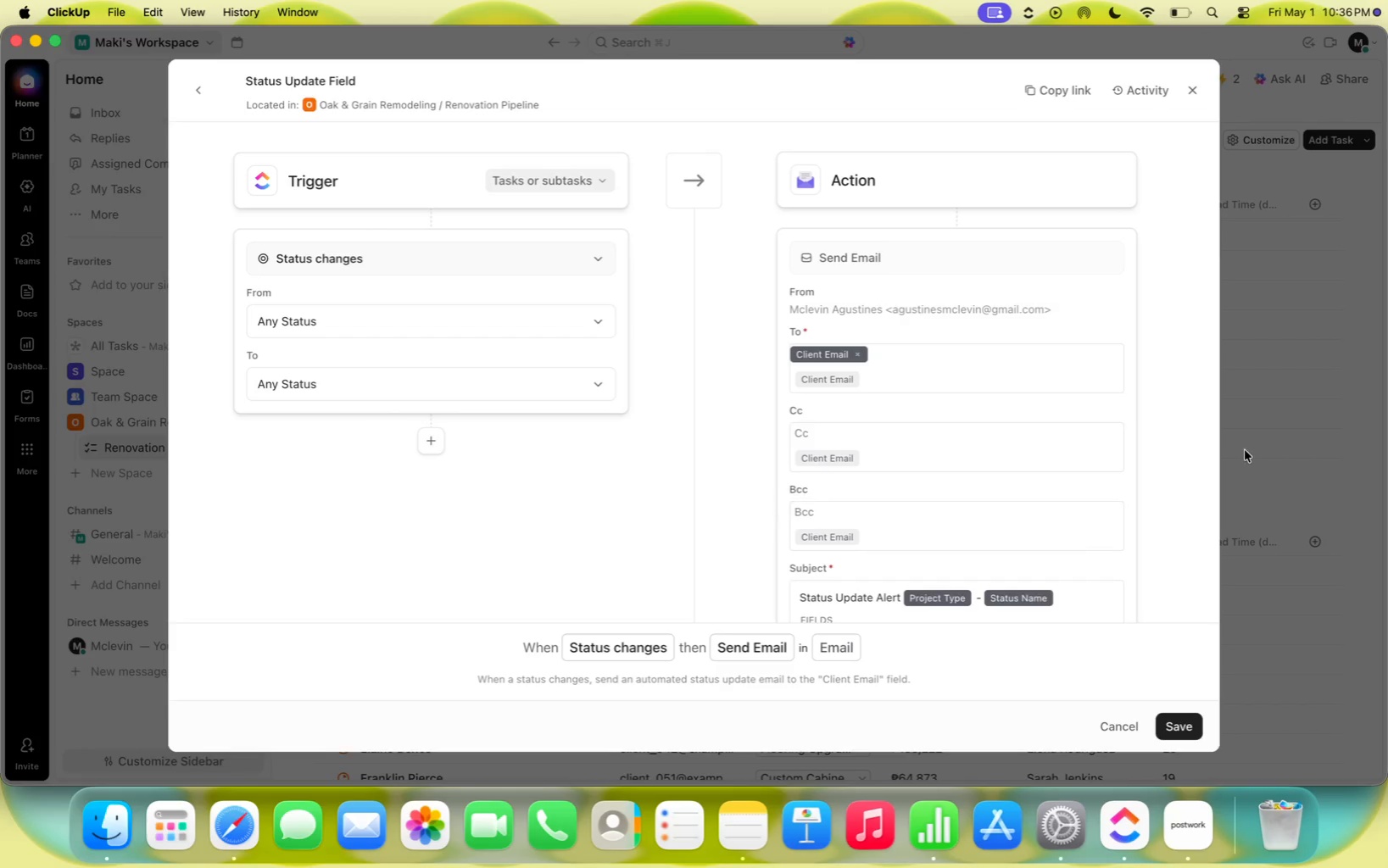 
wait(5.81)
 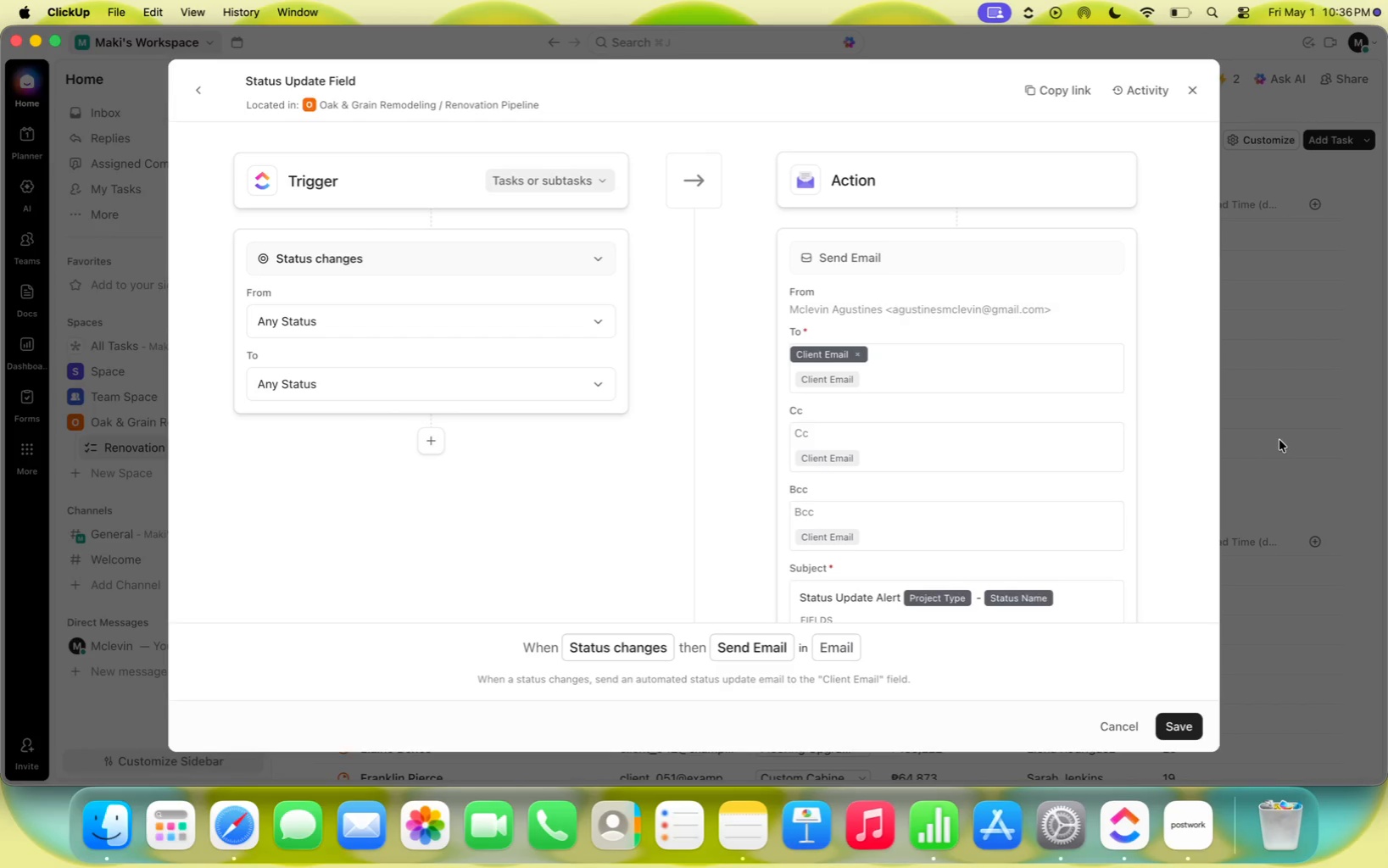 
key(Control+Meta+3)
 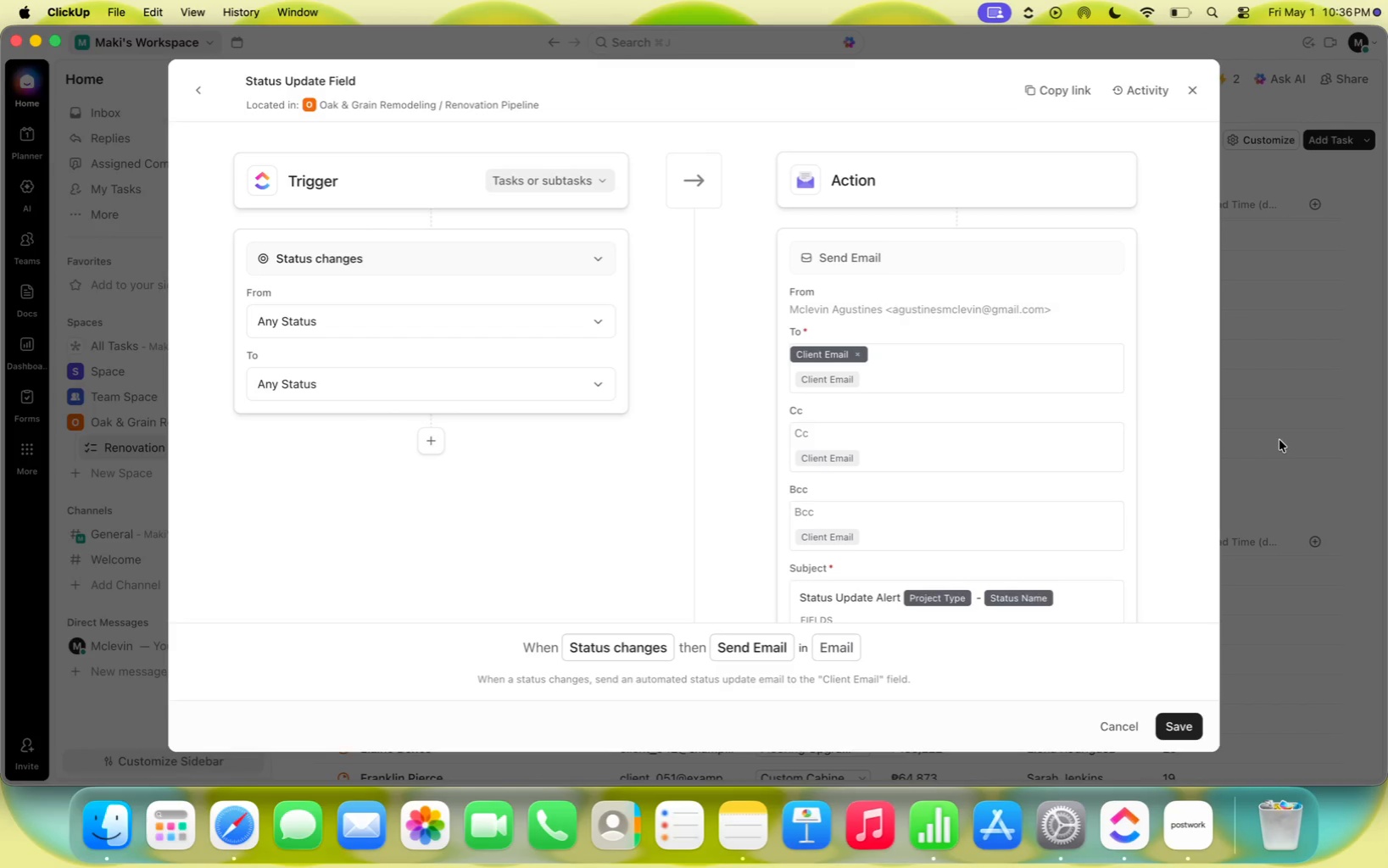 
key(Meta+Shift+3)
 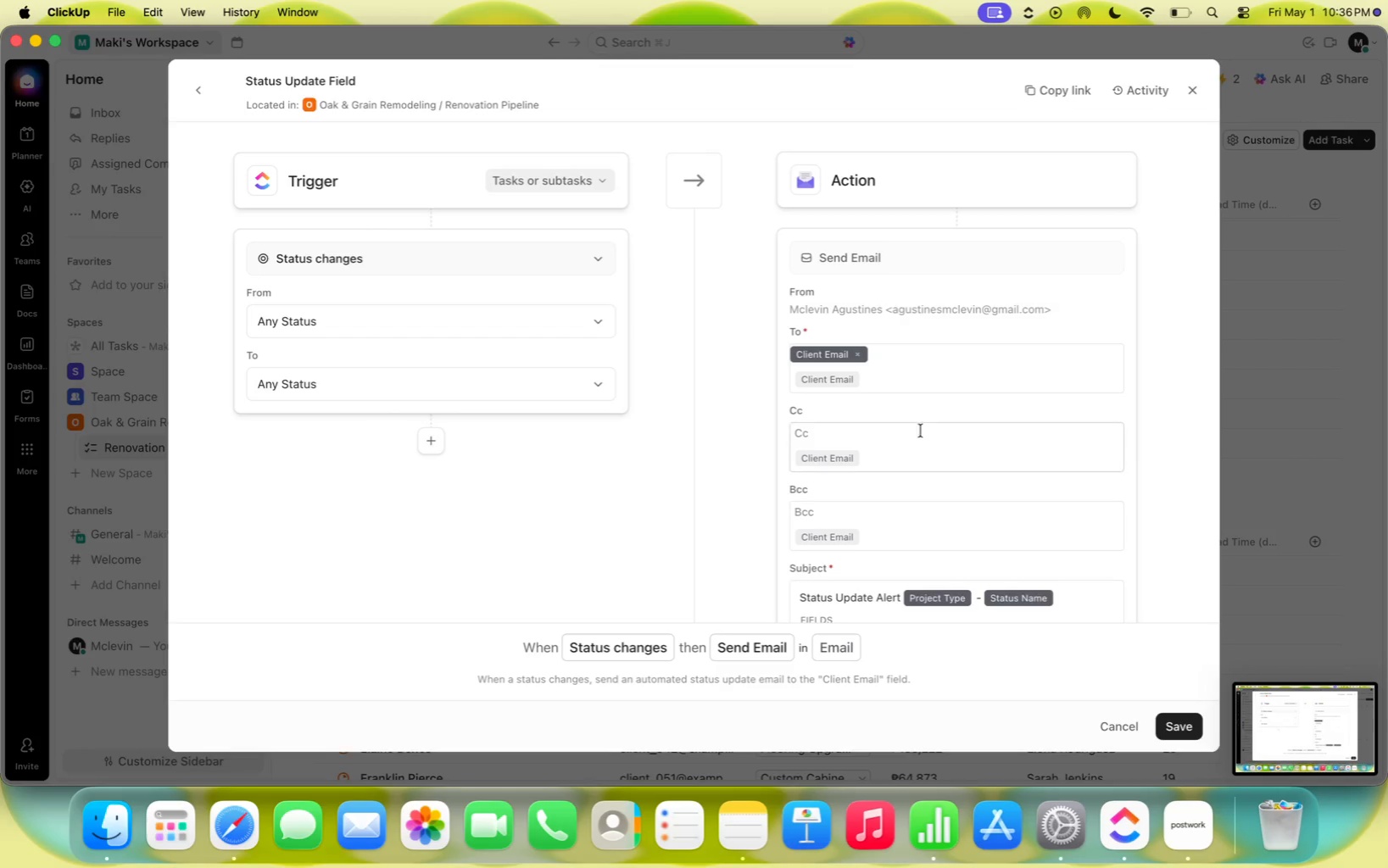 
scroll: coordinate [927, 432], scroll_direction: down, amount: 55.0
 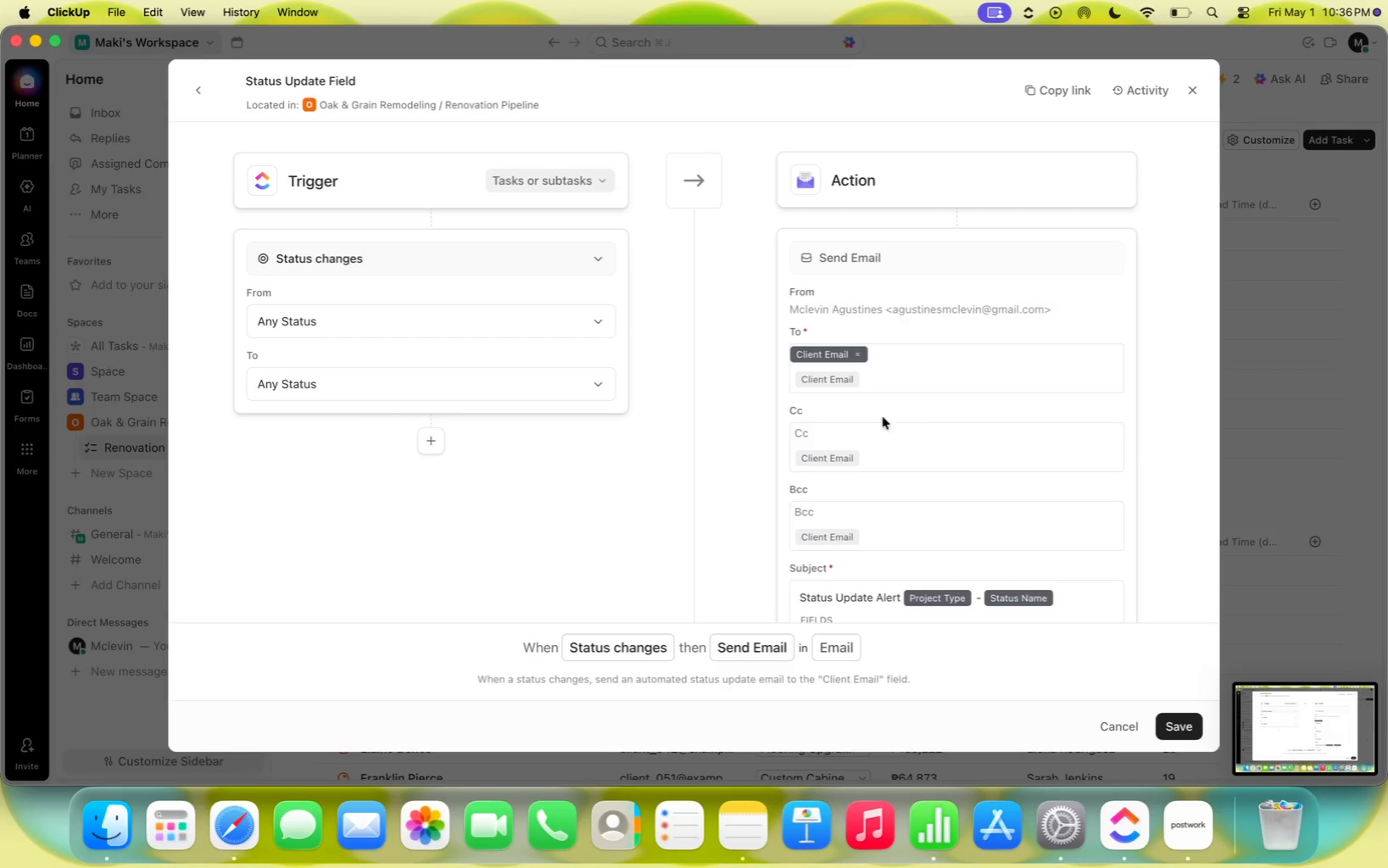 
key(Meta+Shift+3)
 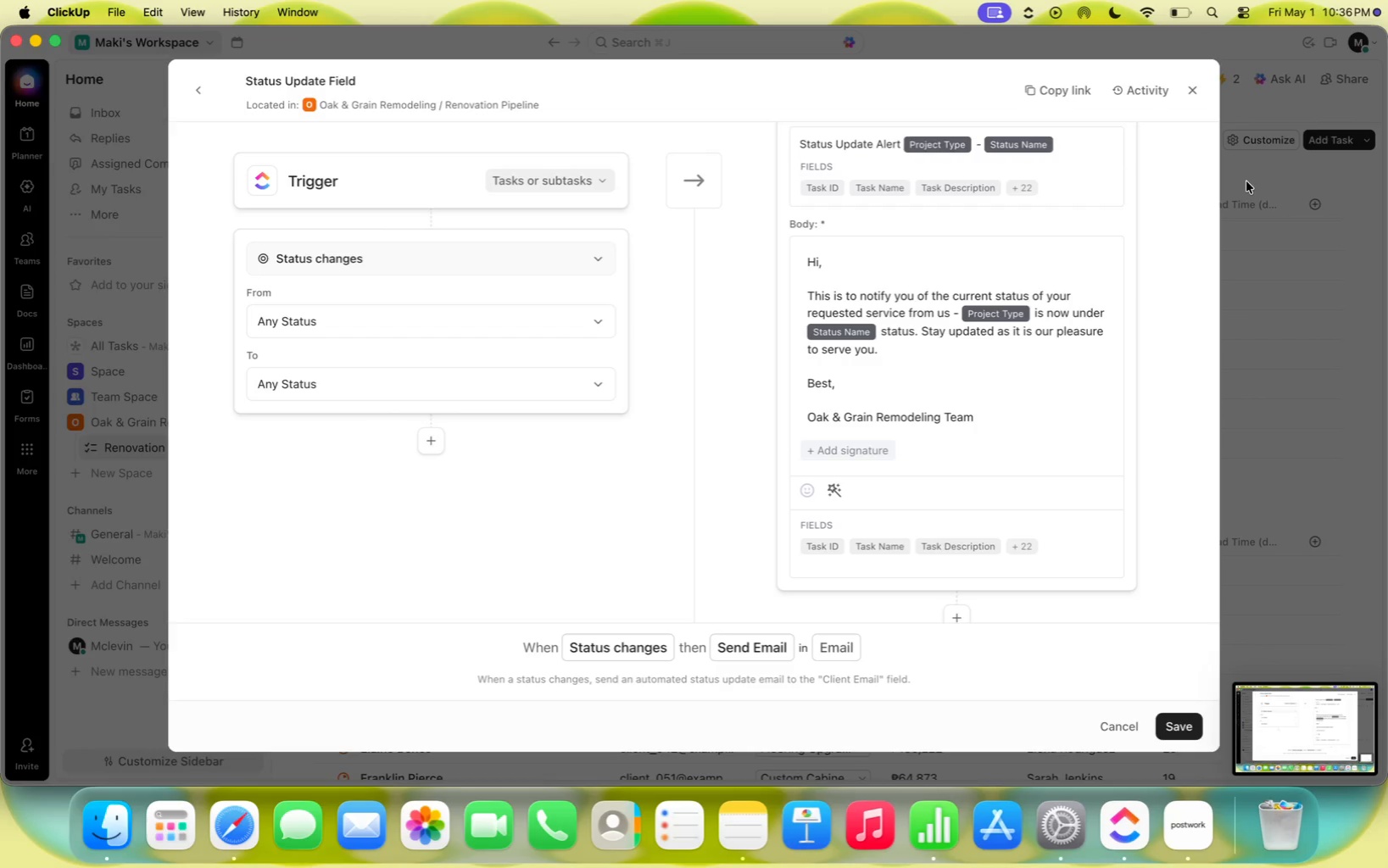 
mouse_move([1189, 114])
 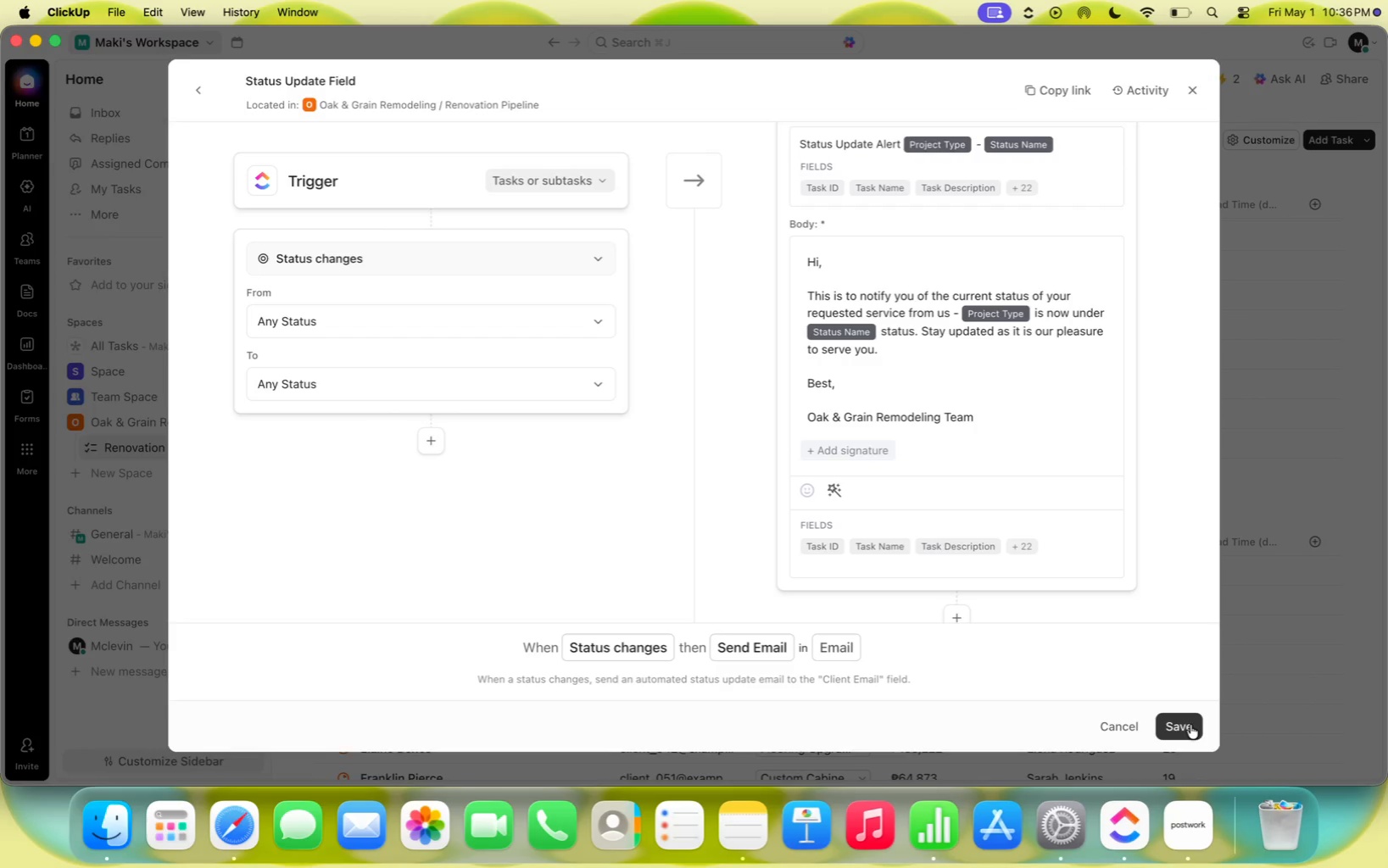 
left_click([1190, 725])
 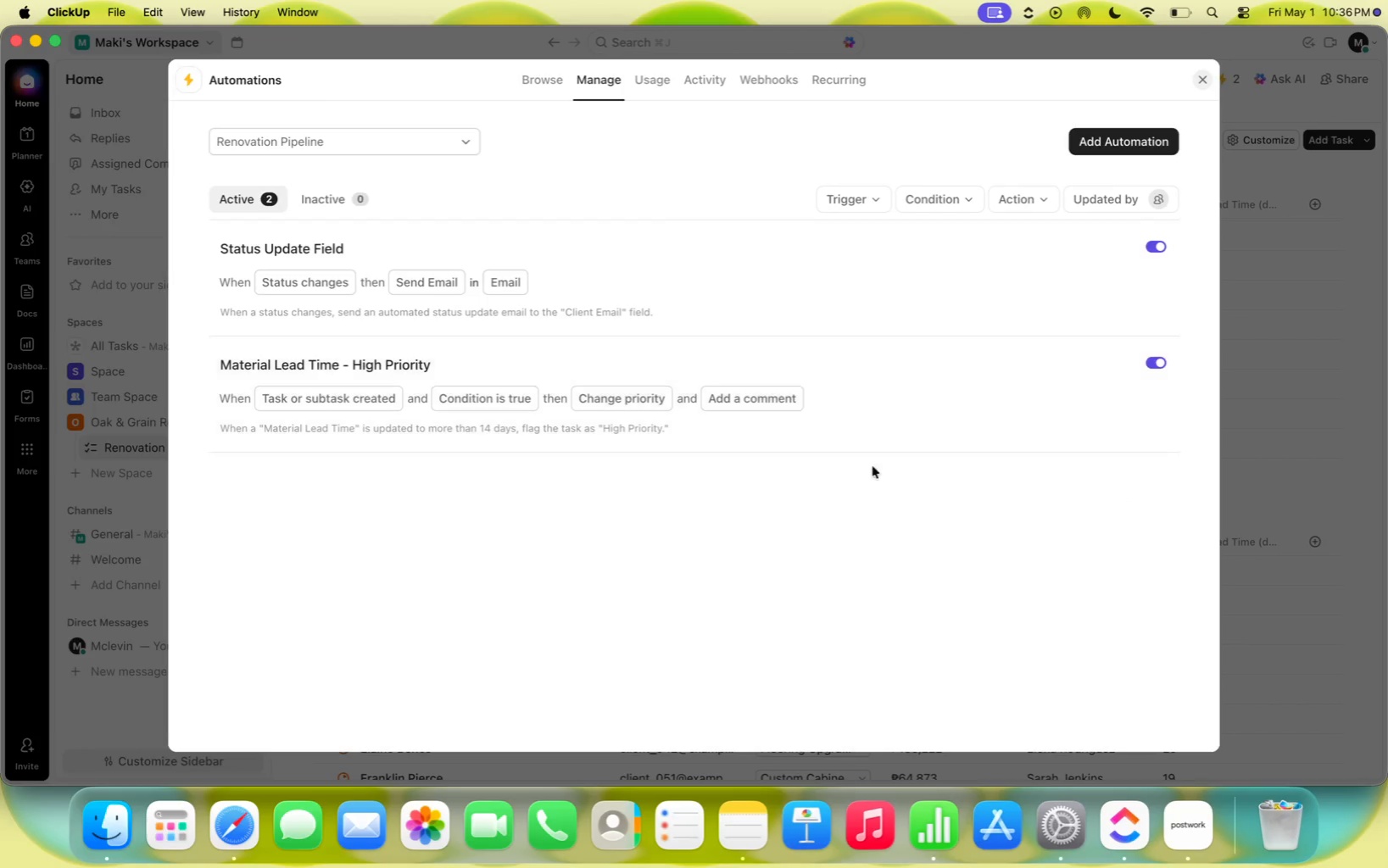 
left_click([861, 421])
 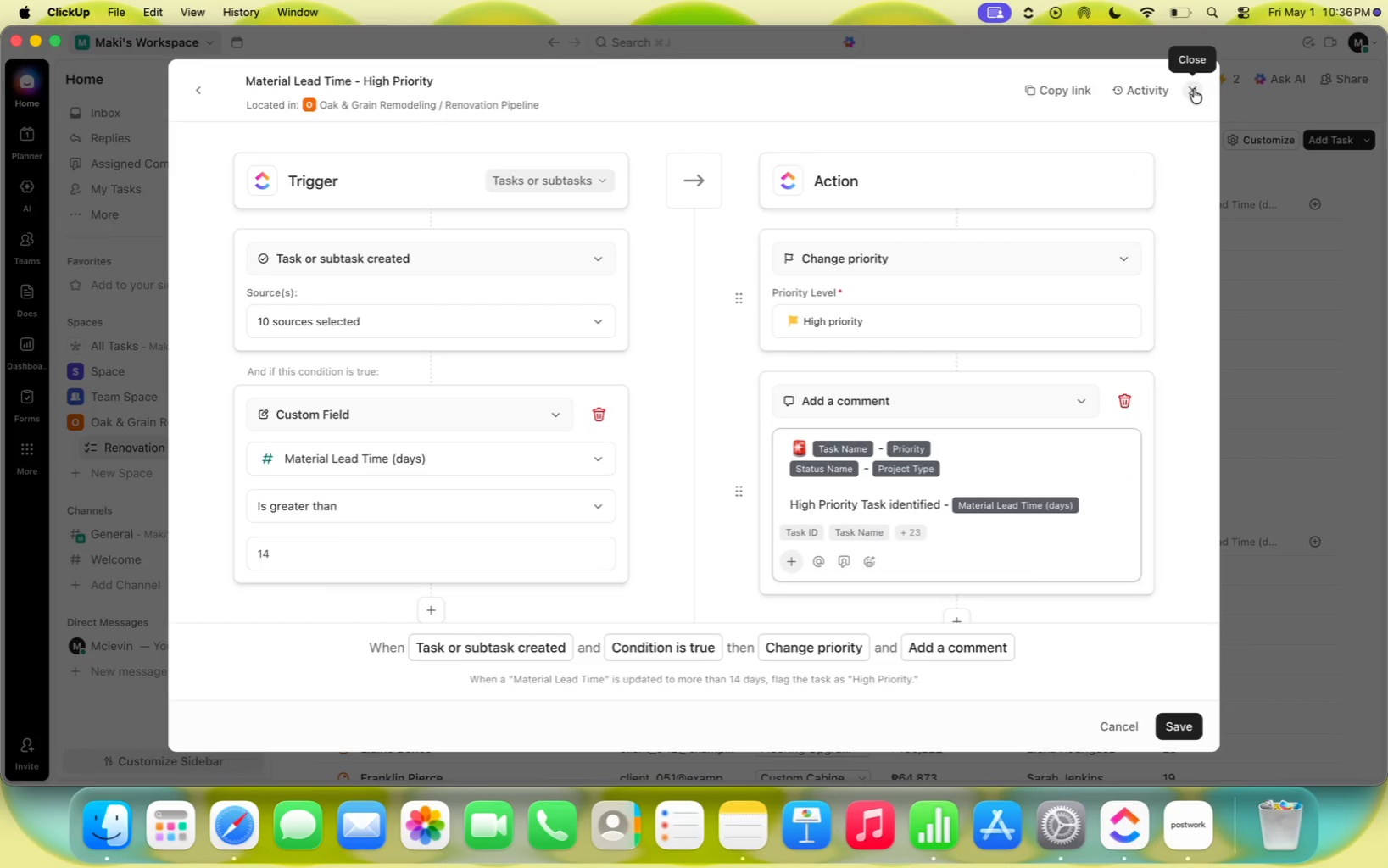 
wait(6.81)
 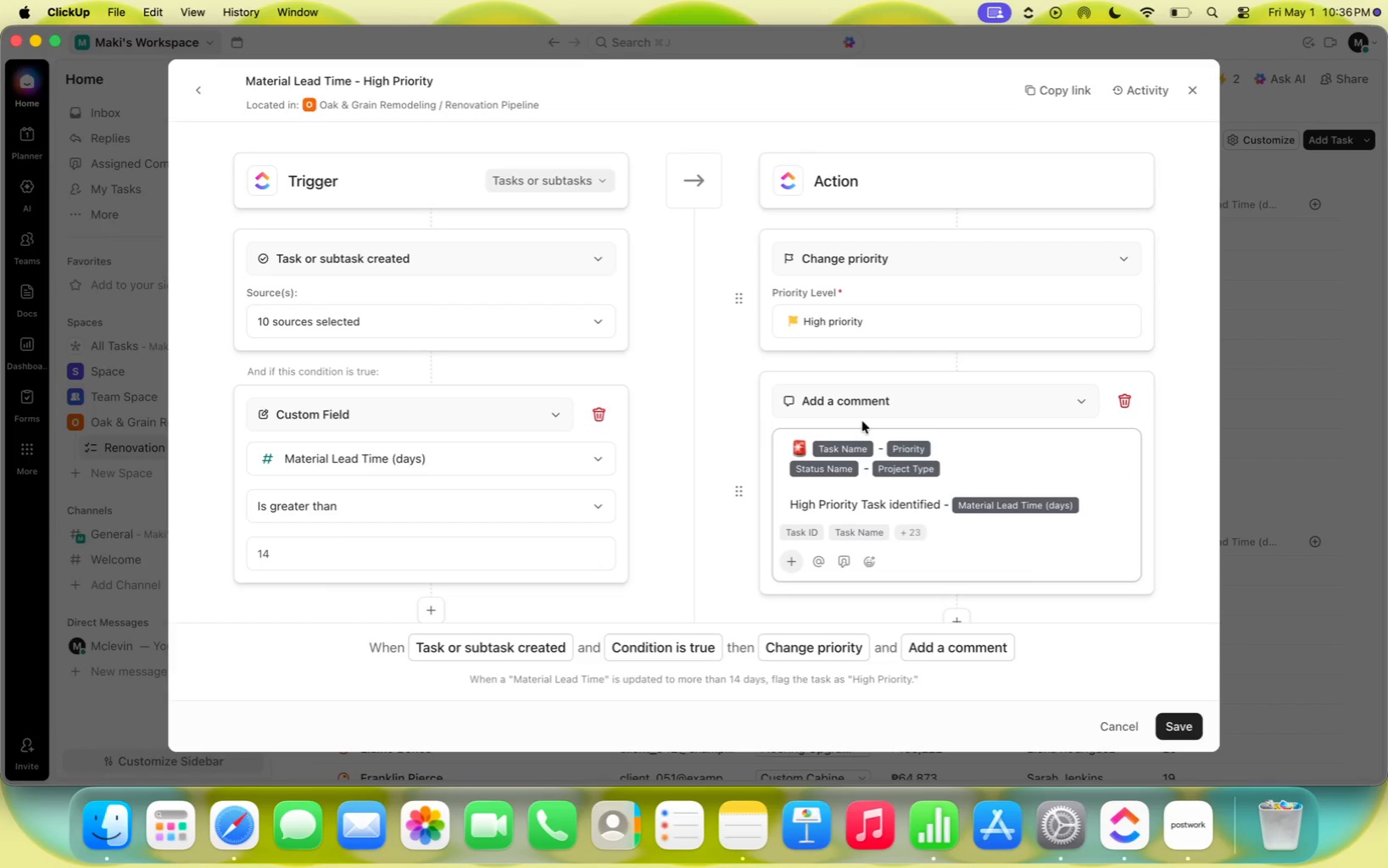 
left_click([1194, 89])
 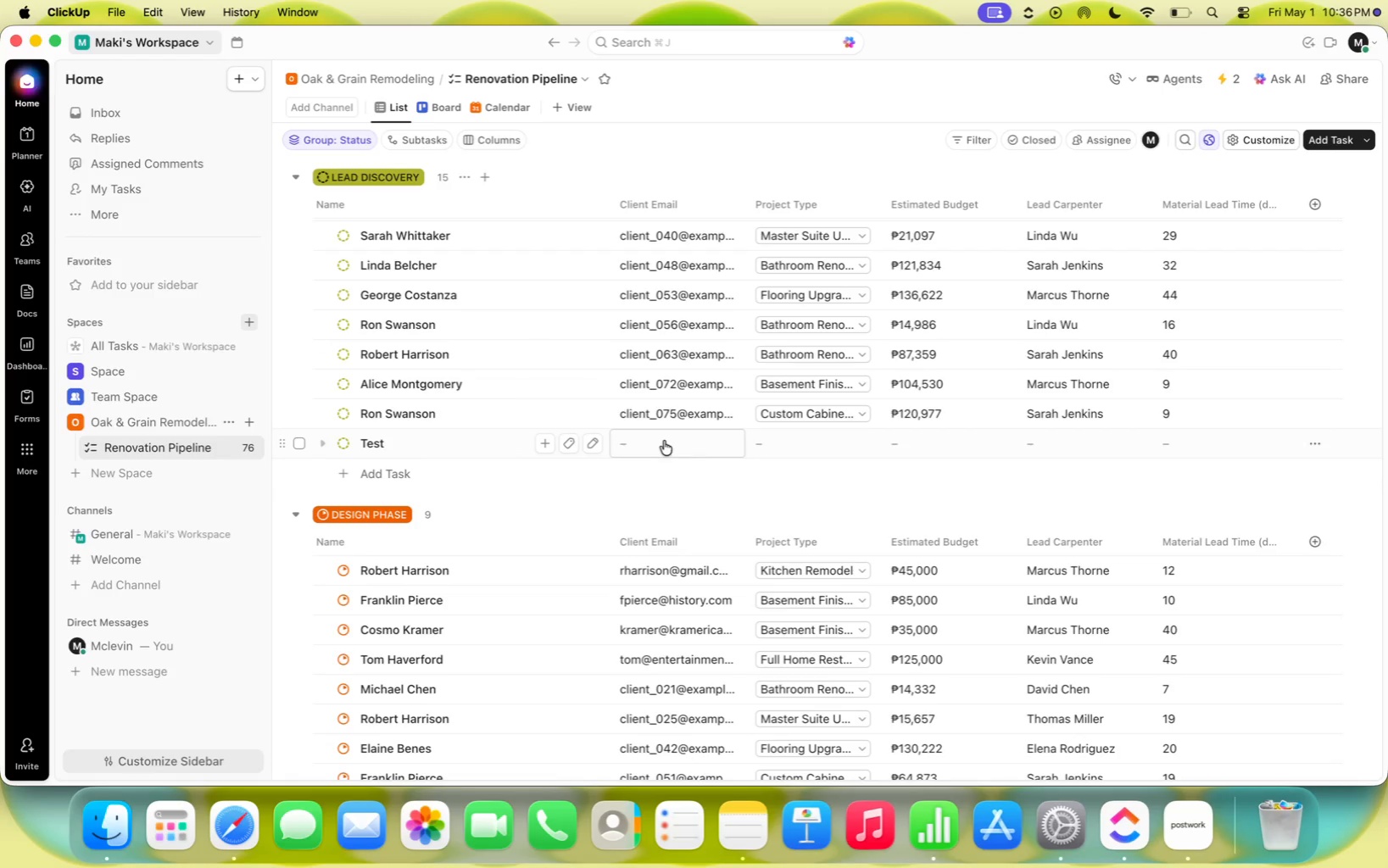 
wait(5.16)
 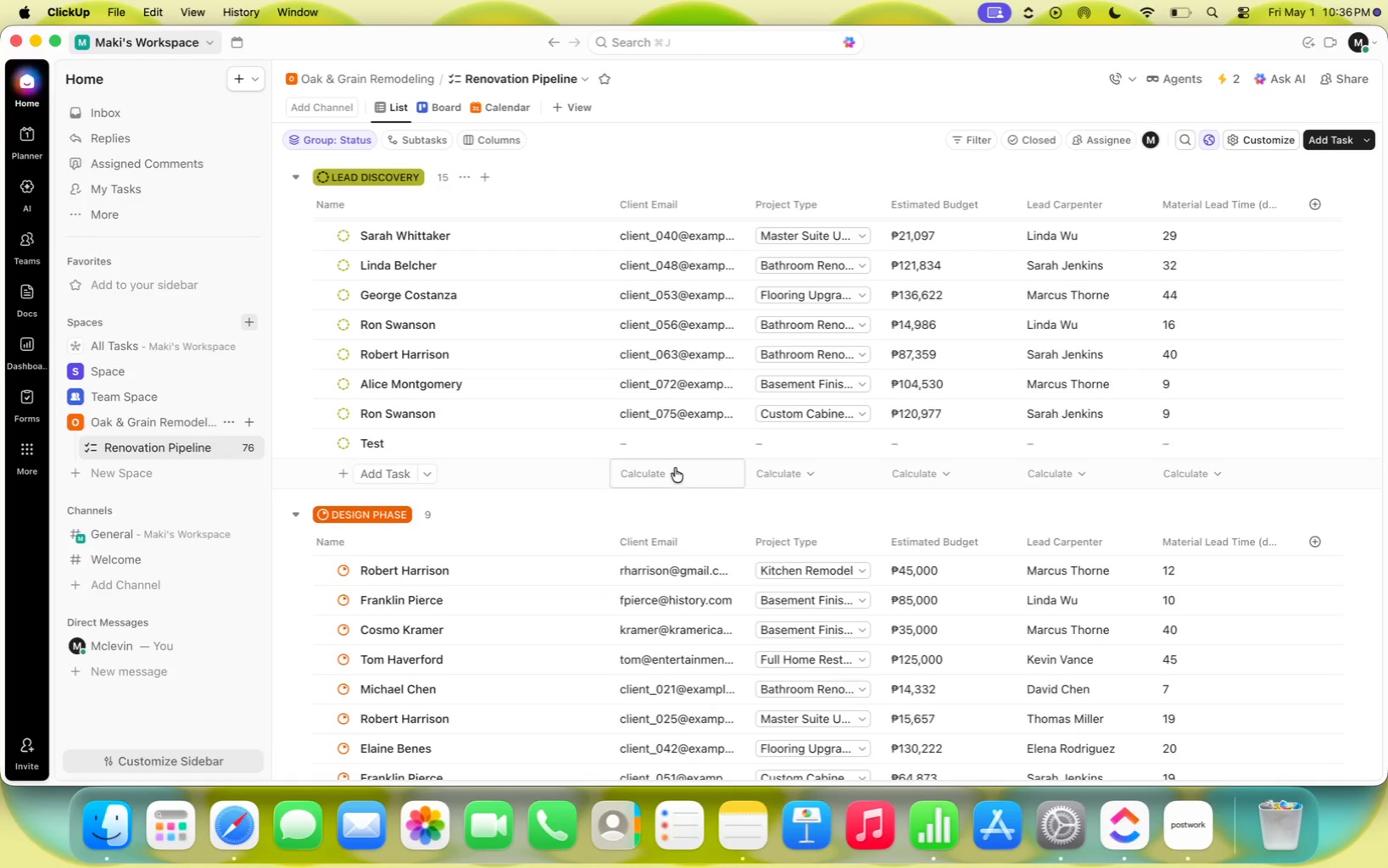 
left_click([348, 445])
 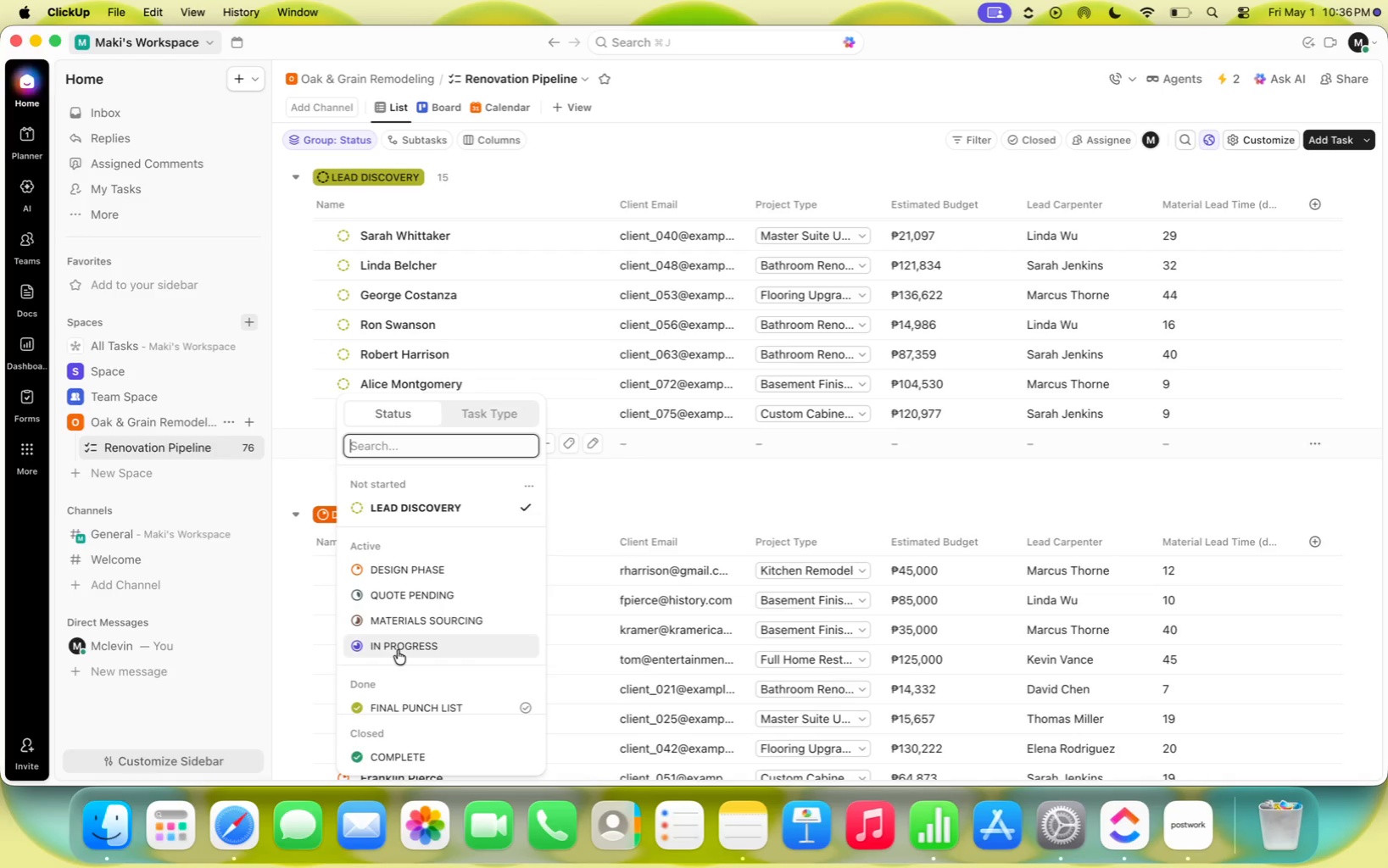 
left_click([424, 600])
 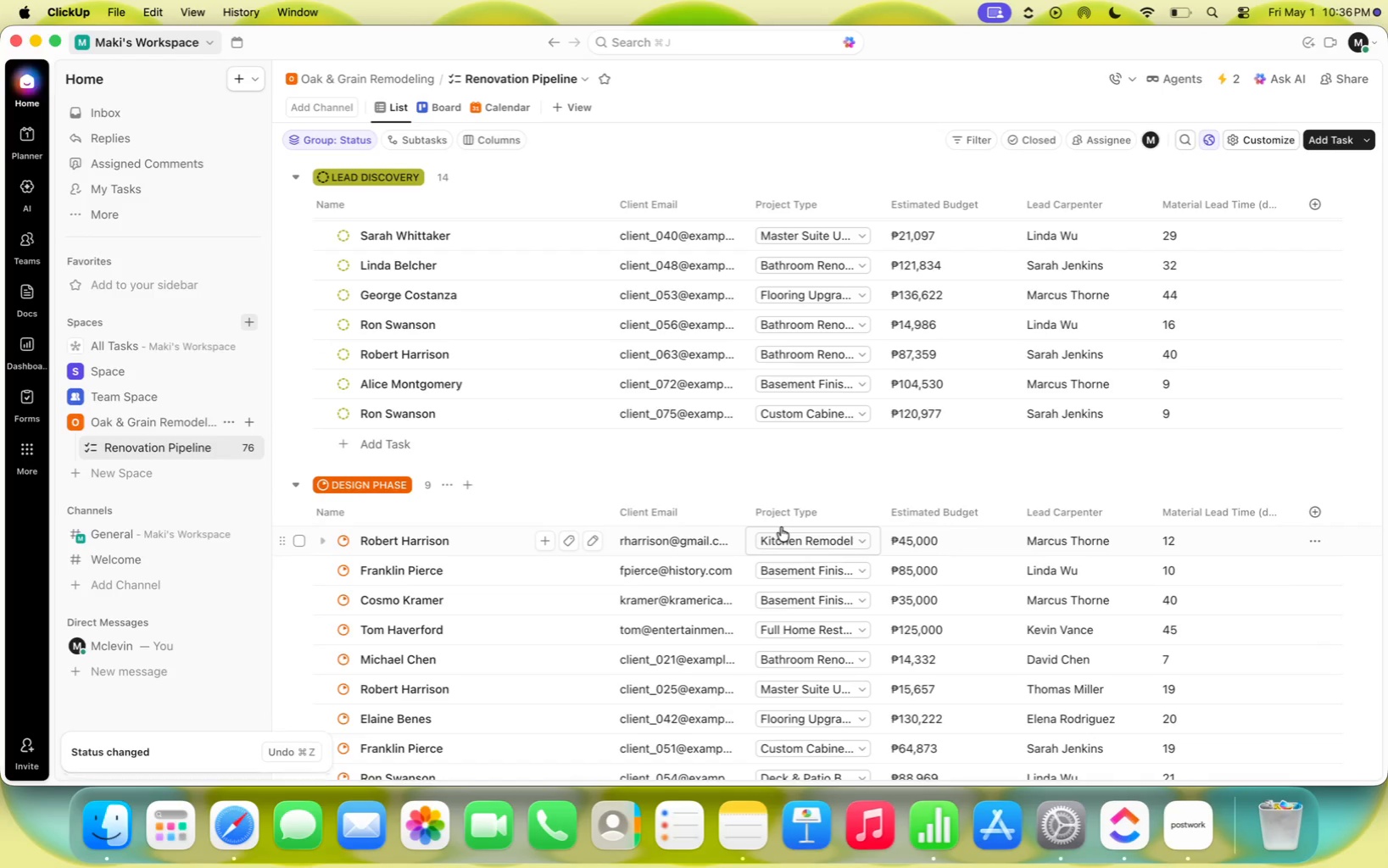 
scroll: coordinate [781, 527], scroll_direction: down, amount: 28.0
 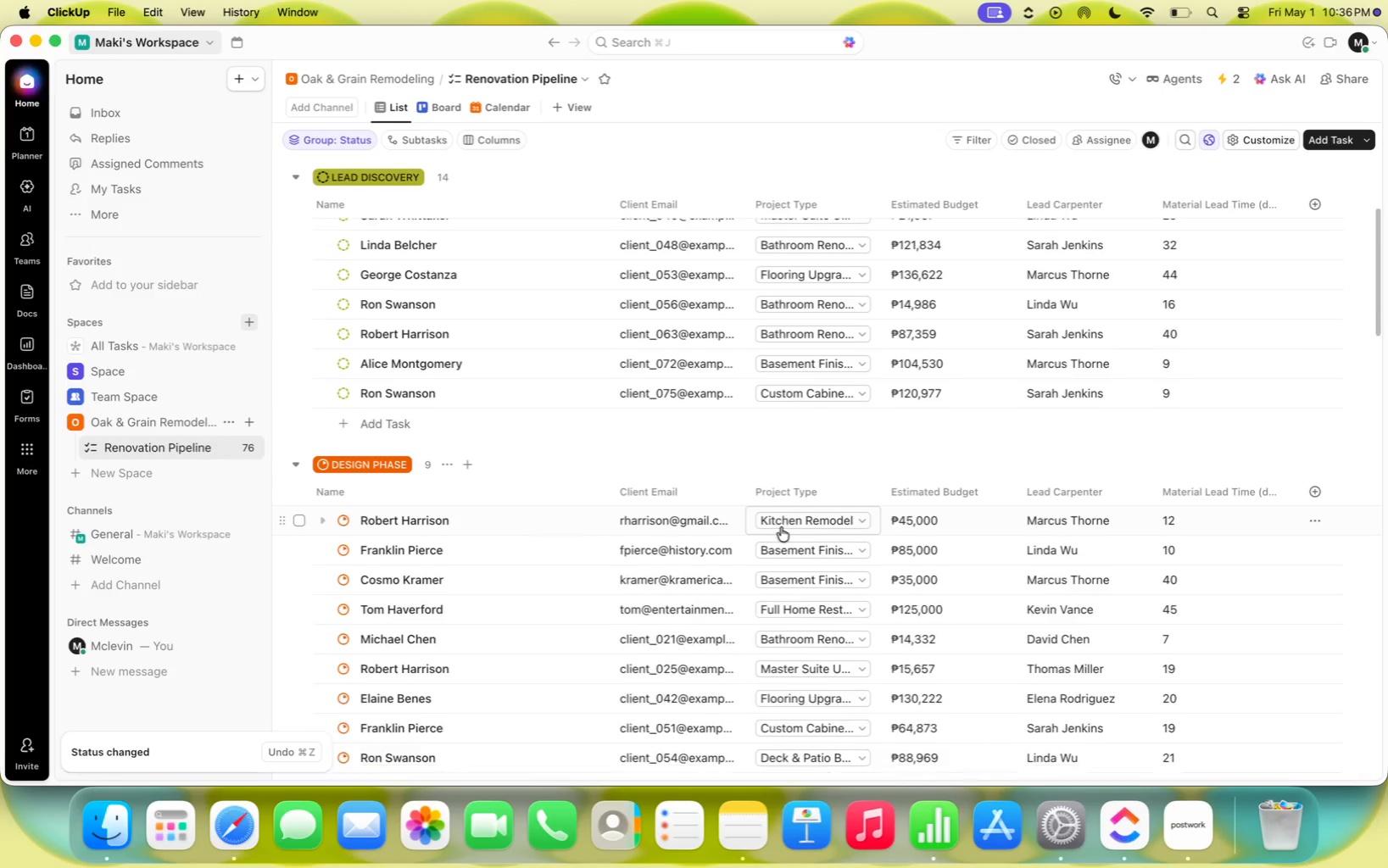 
scroll: coordinate [781, 527], scroll_direction: up, amount: 36.0
 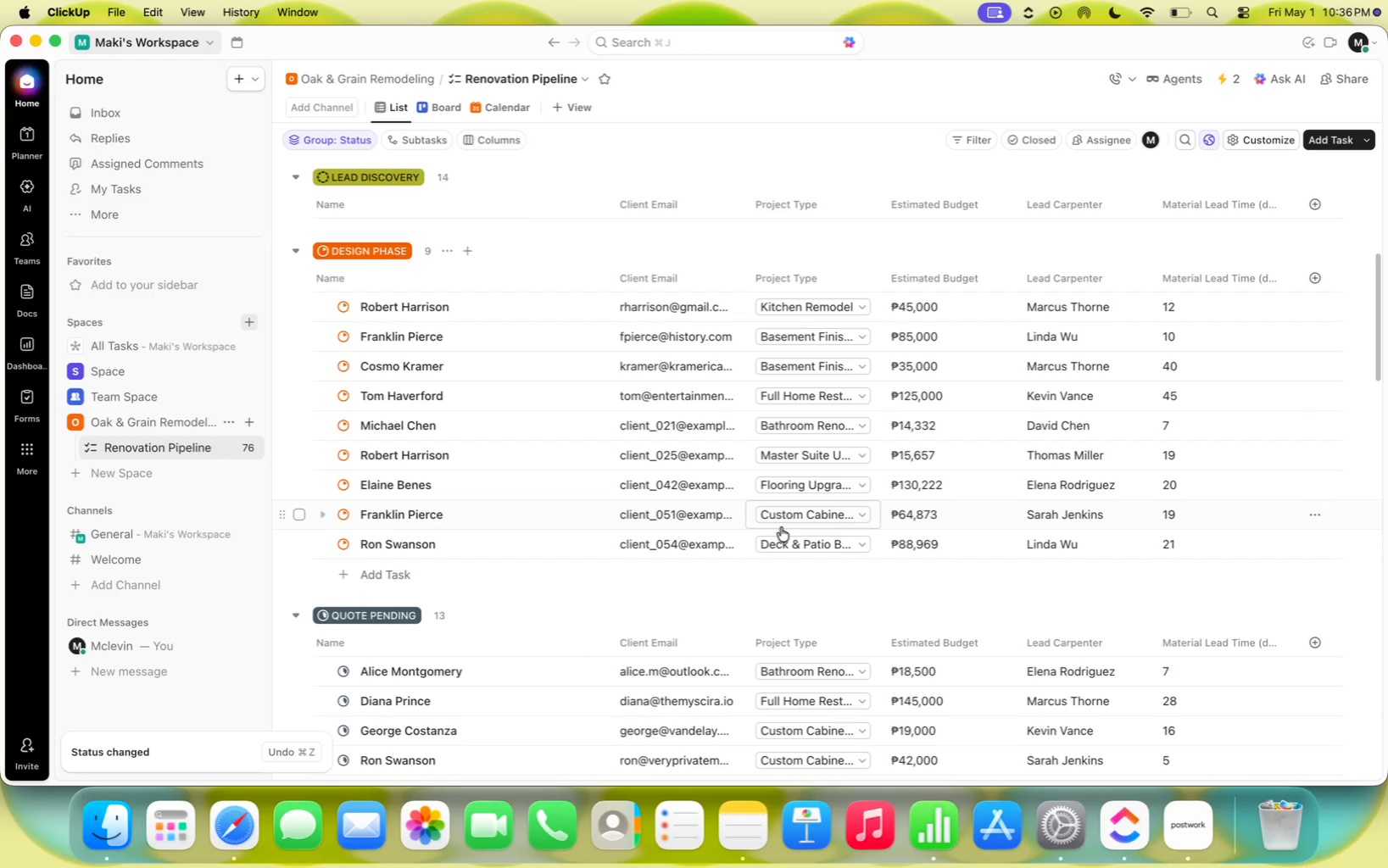 
scroll: coordinate [540, 427], scroll_direction: down, amount: 73.0
 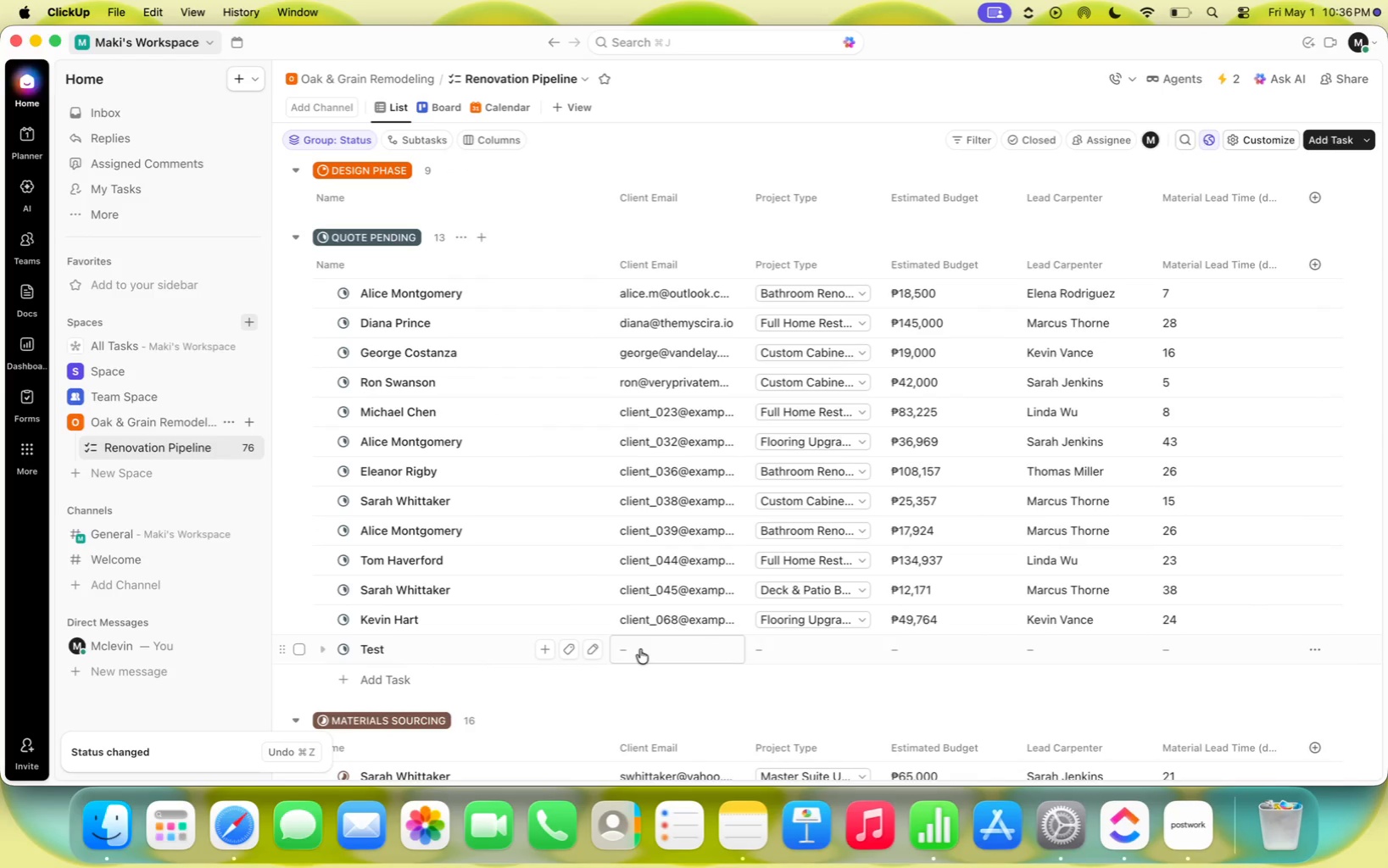 
left_click([301, 650])
 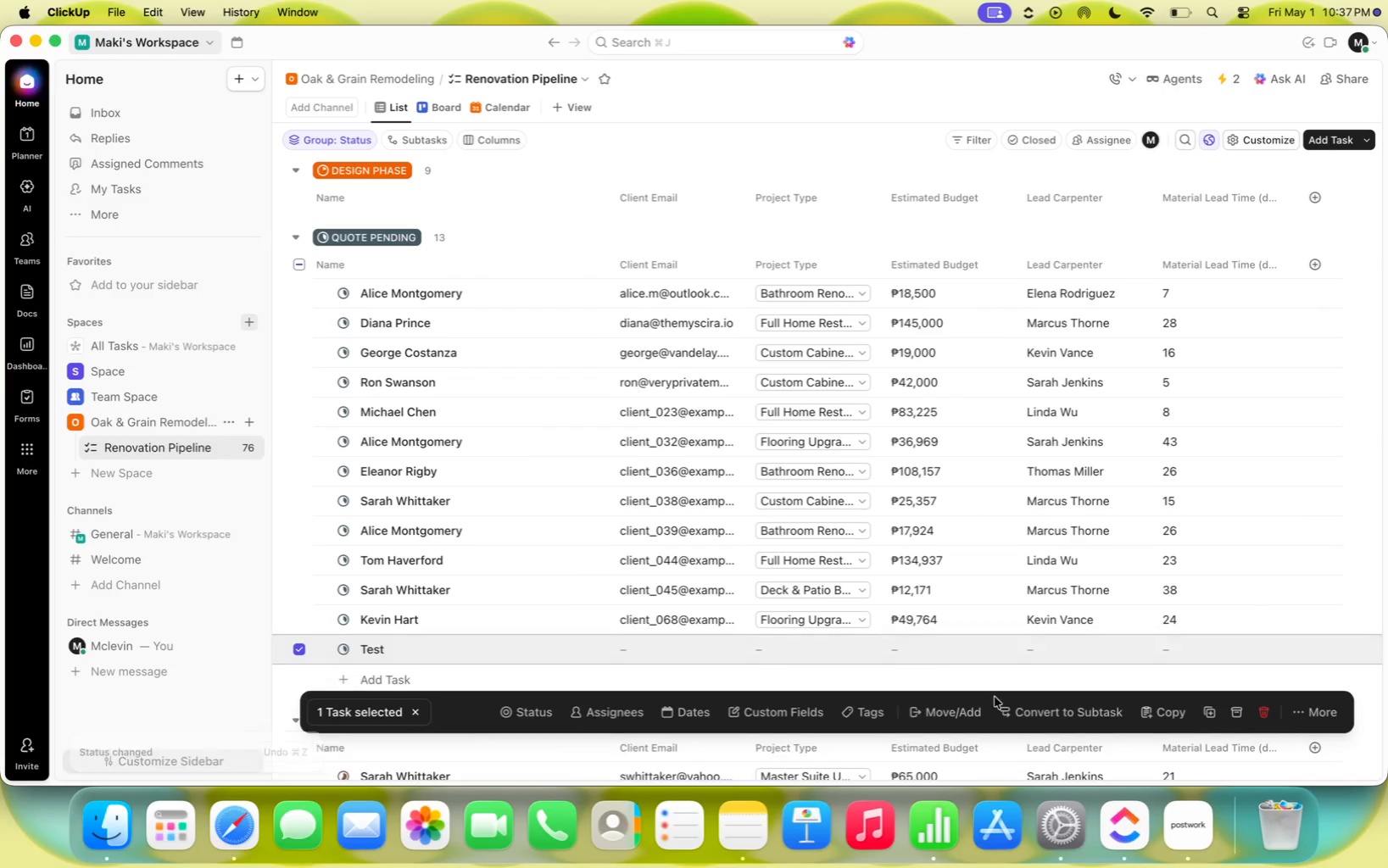 
left_click([1259, 715])
 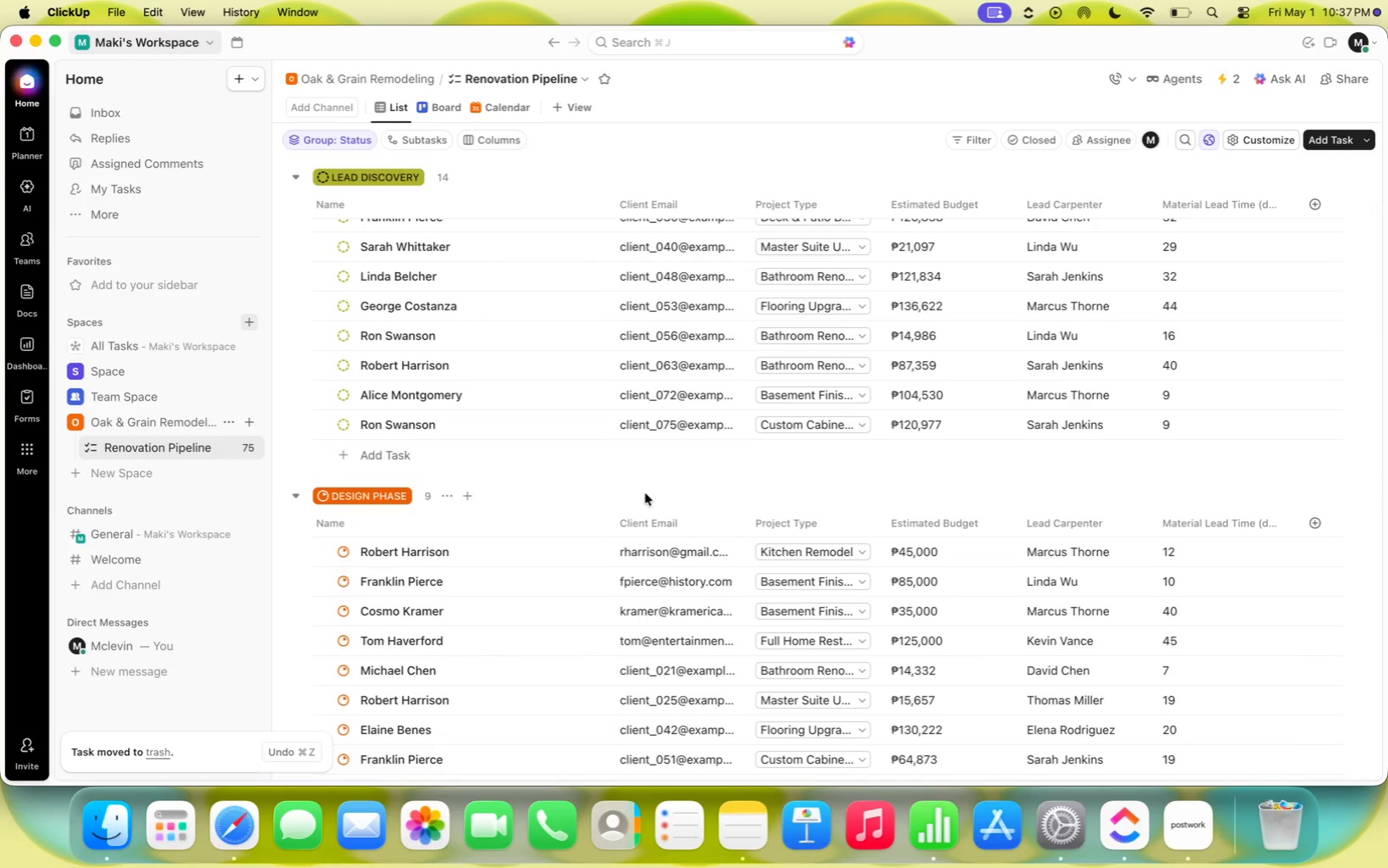 
scroll: coordinate [635, 477], scroll_direction: up, amount: 64.0
 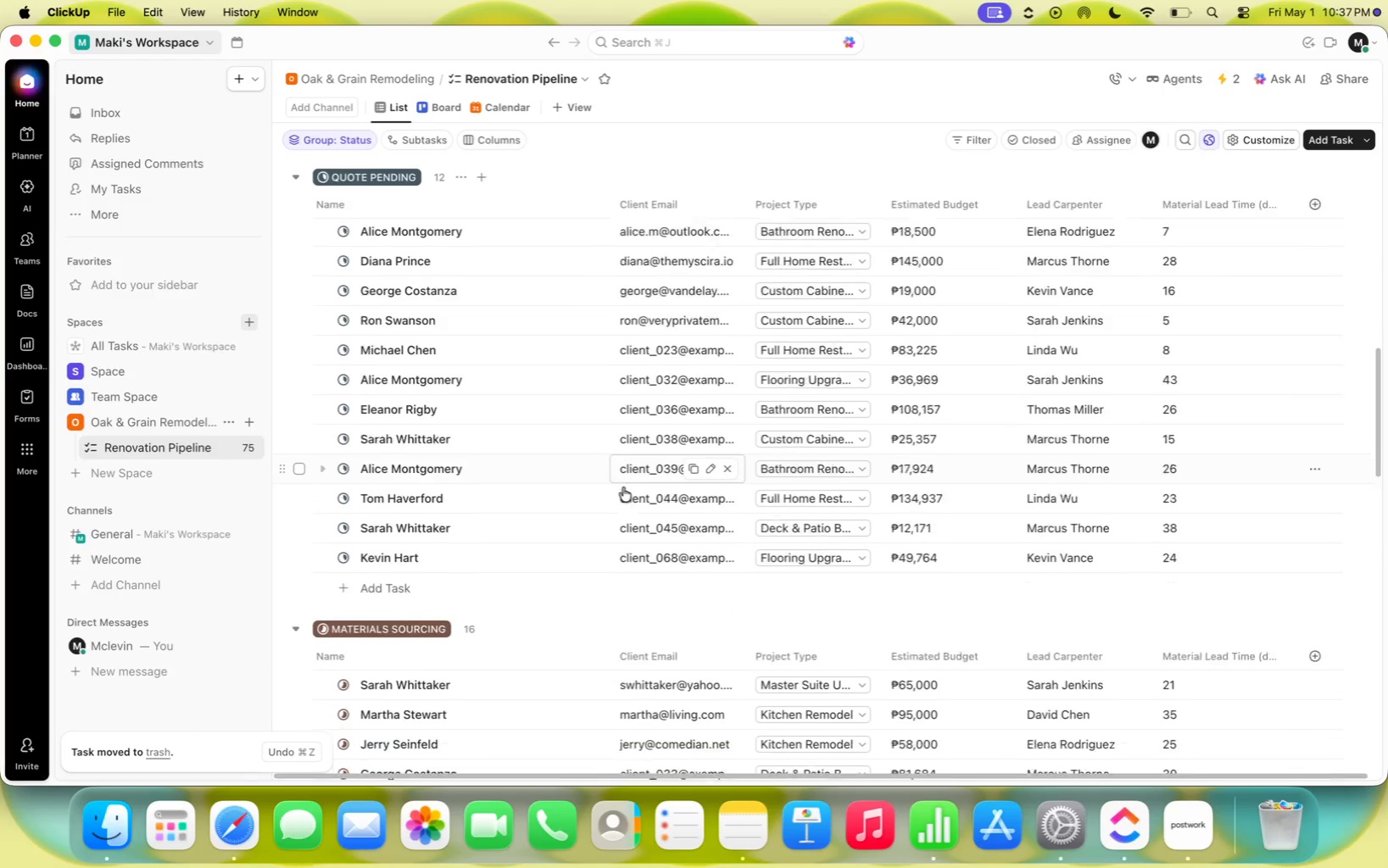 
left_click([1335, 42])
 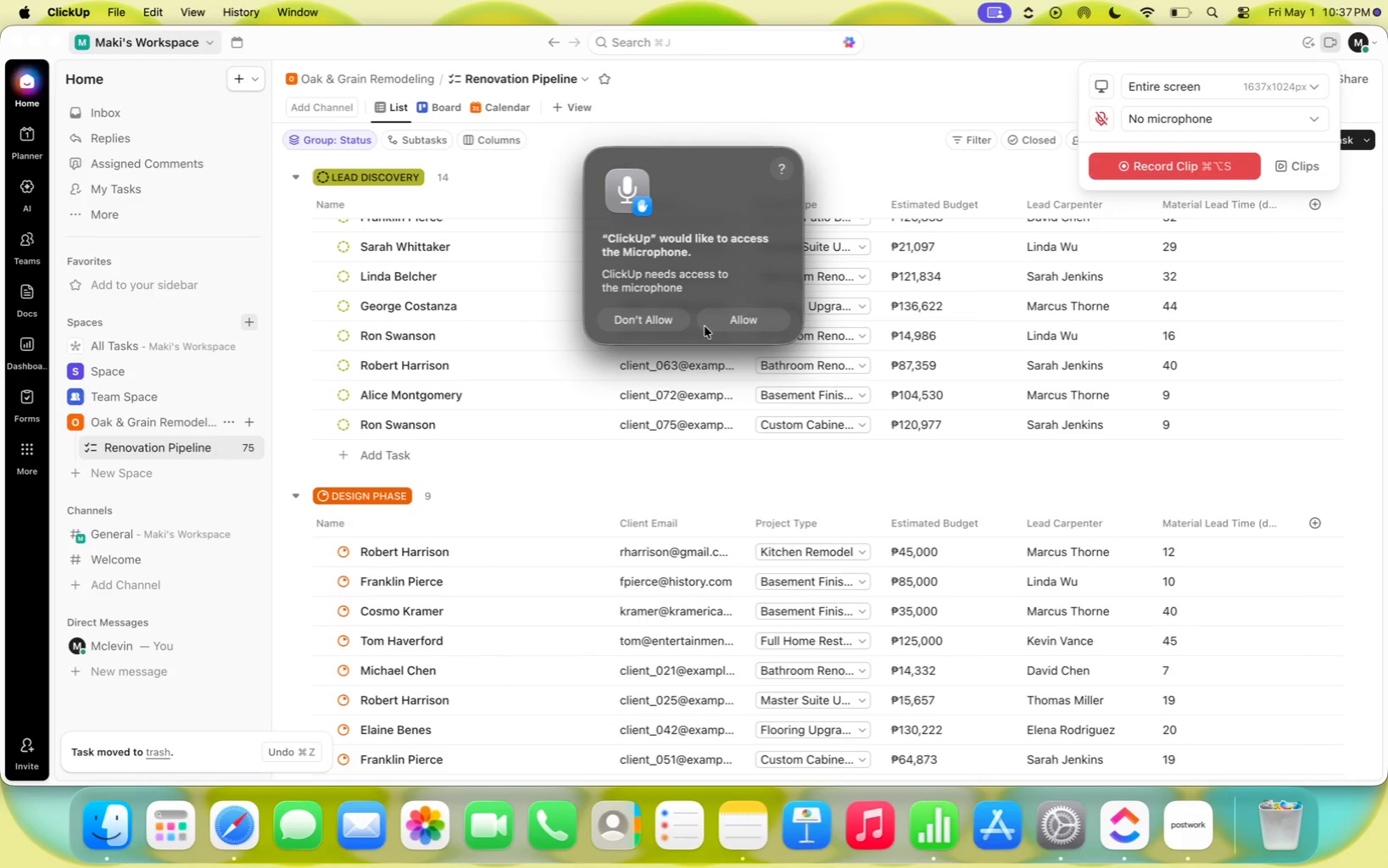 
left_click([729, 326])
 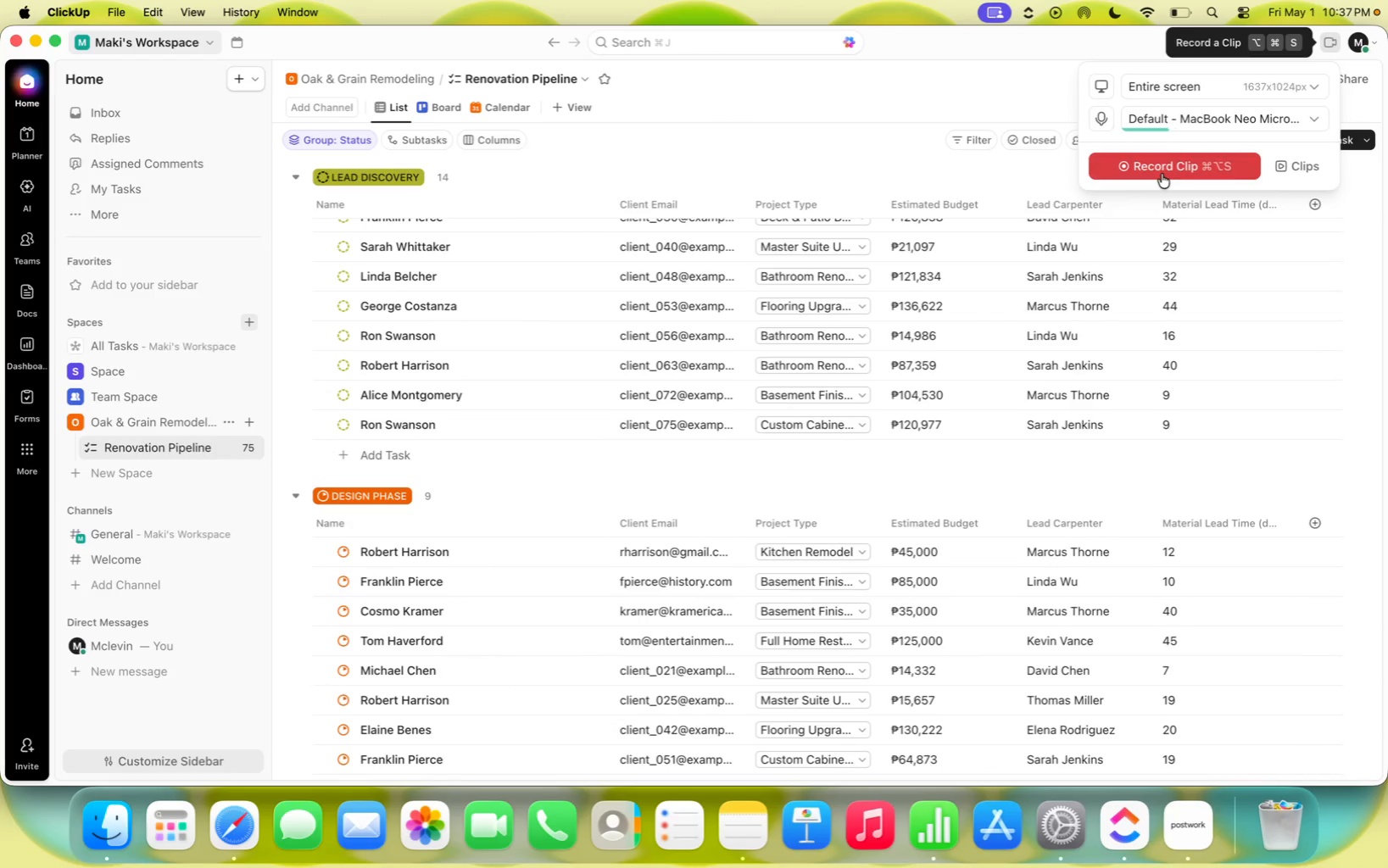 
left_click([1165, 174])
 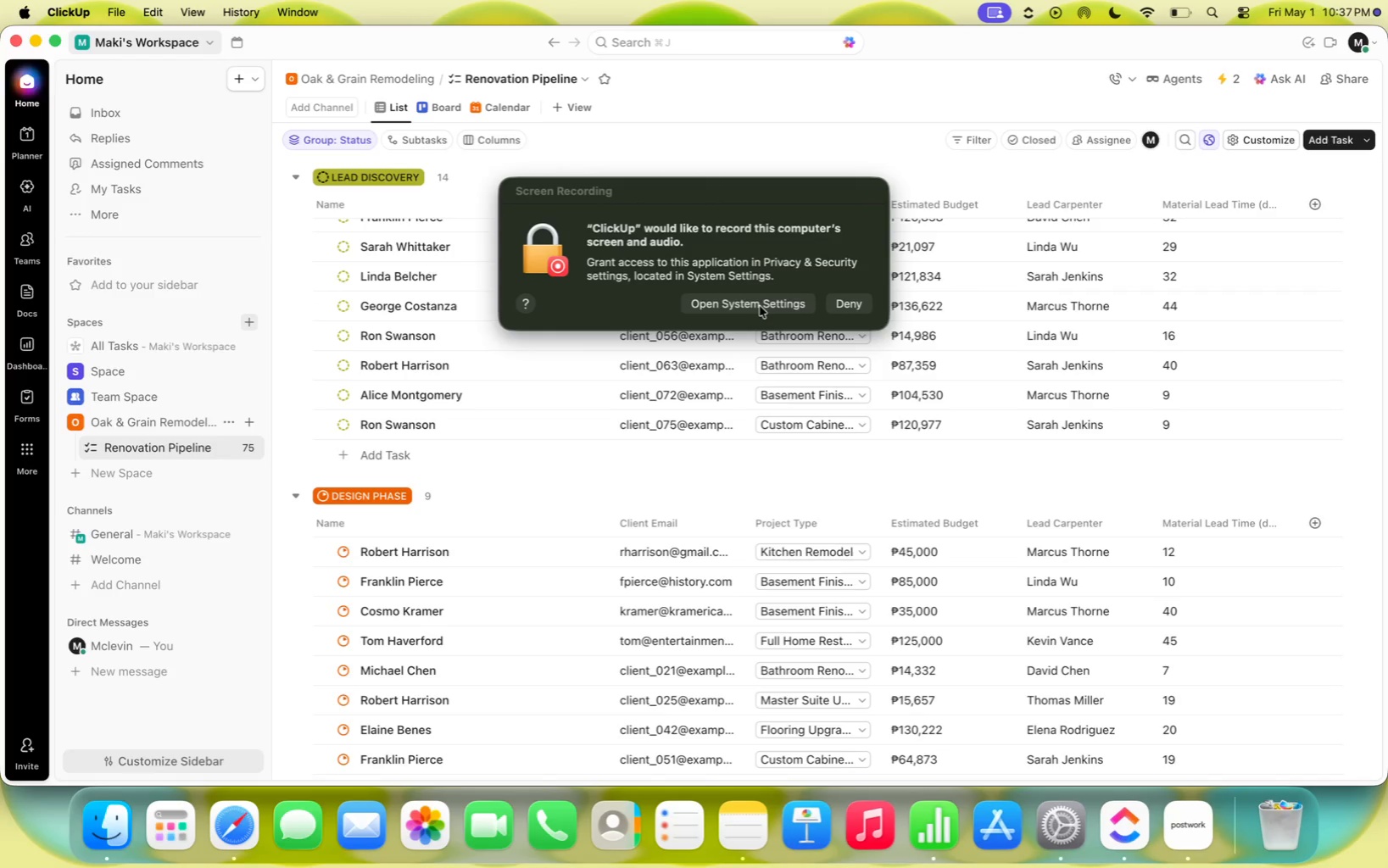 
wait(6.8)
 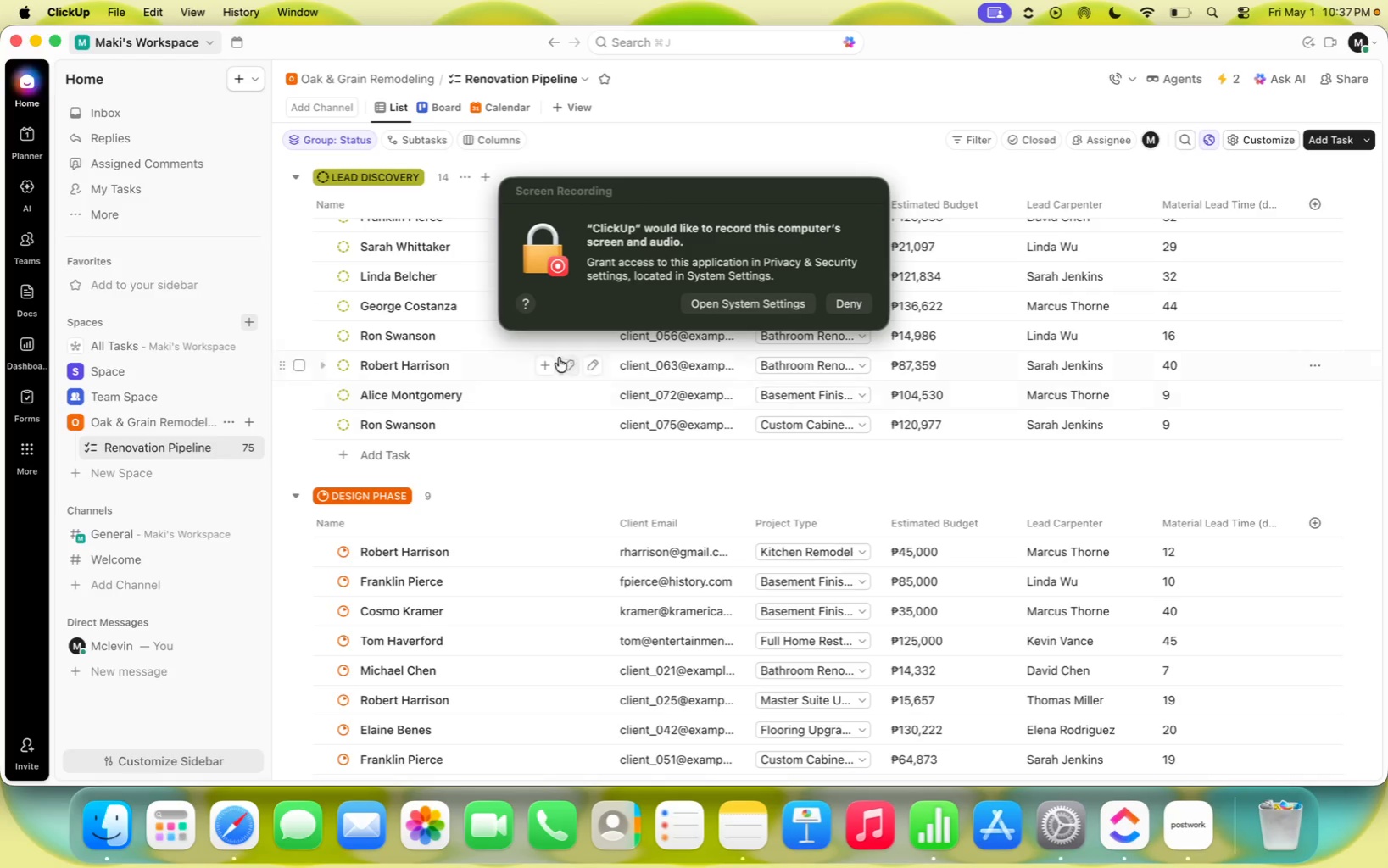 
left_click([760, 306])
 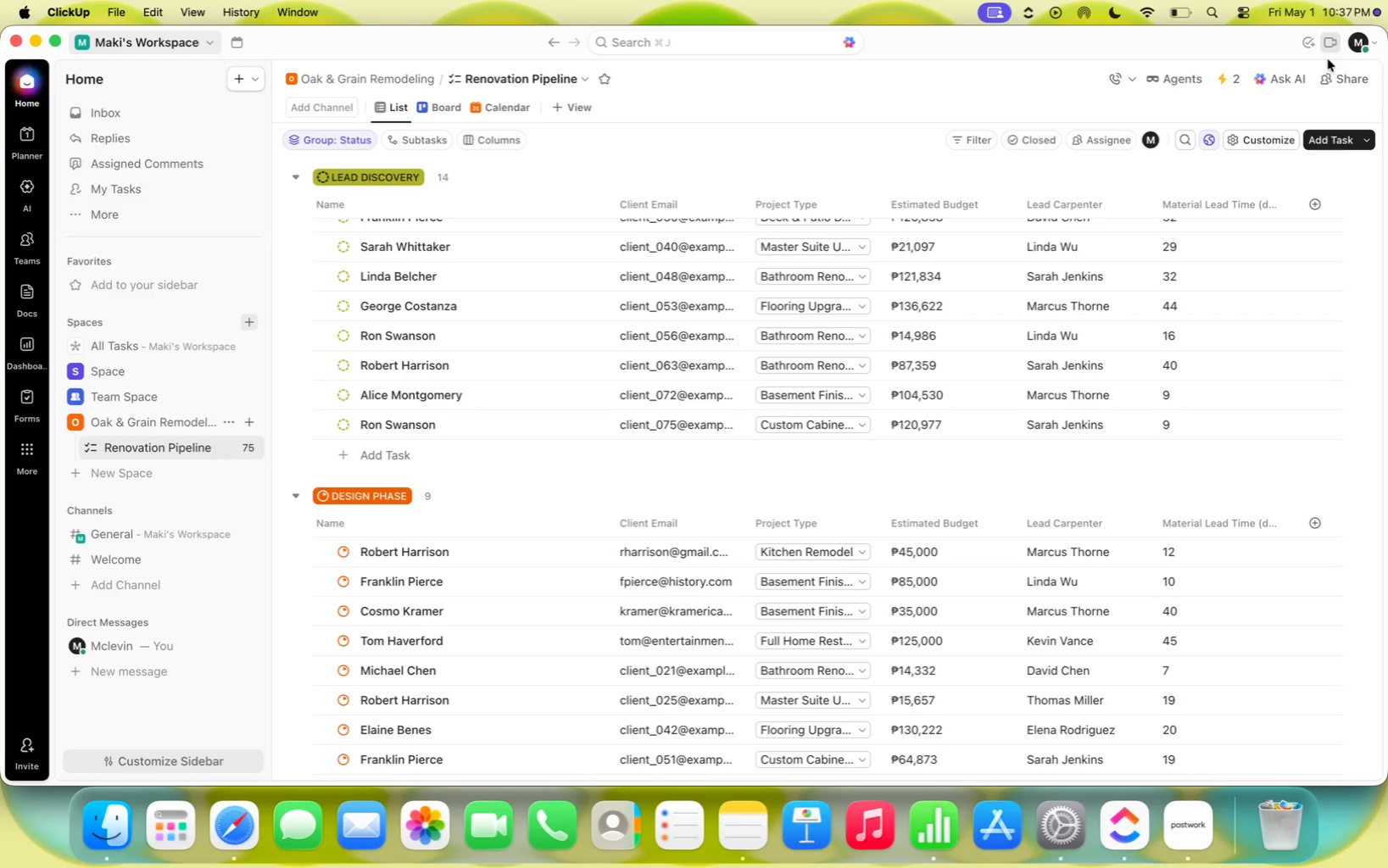 
wait(5.5)
 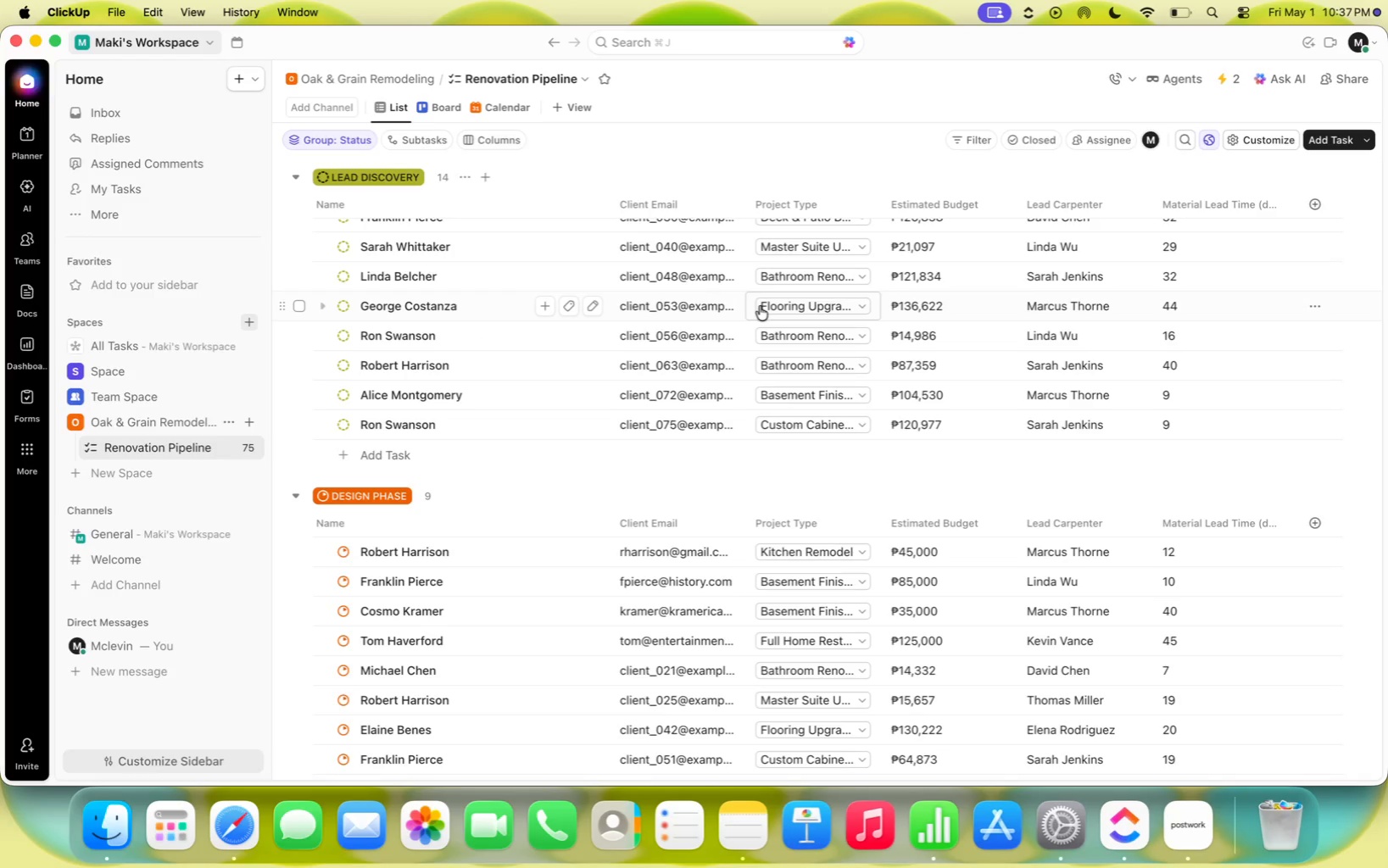 
left_click([1146, 164])
 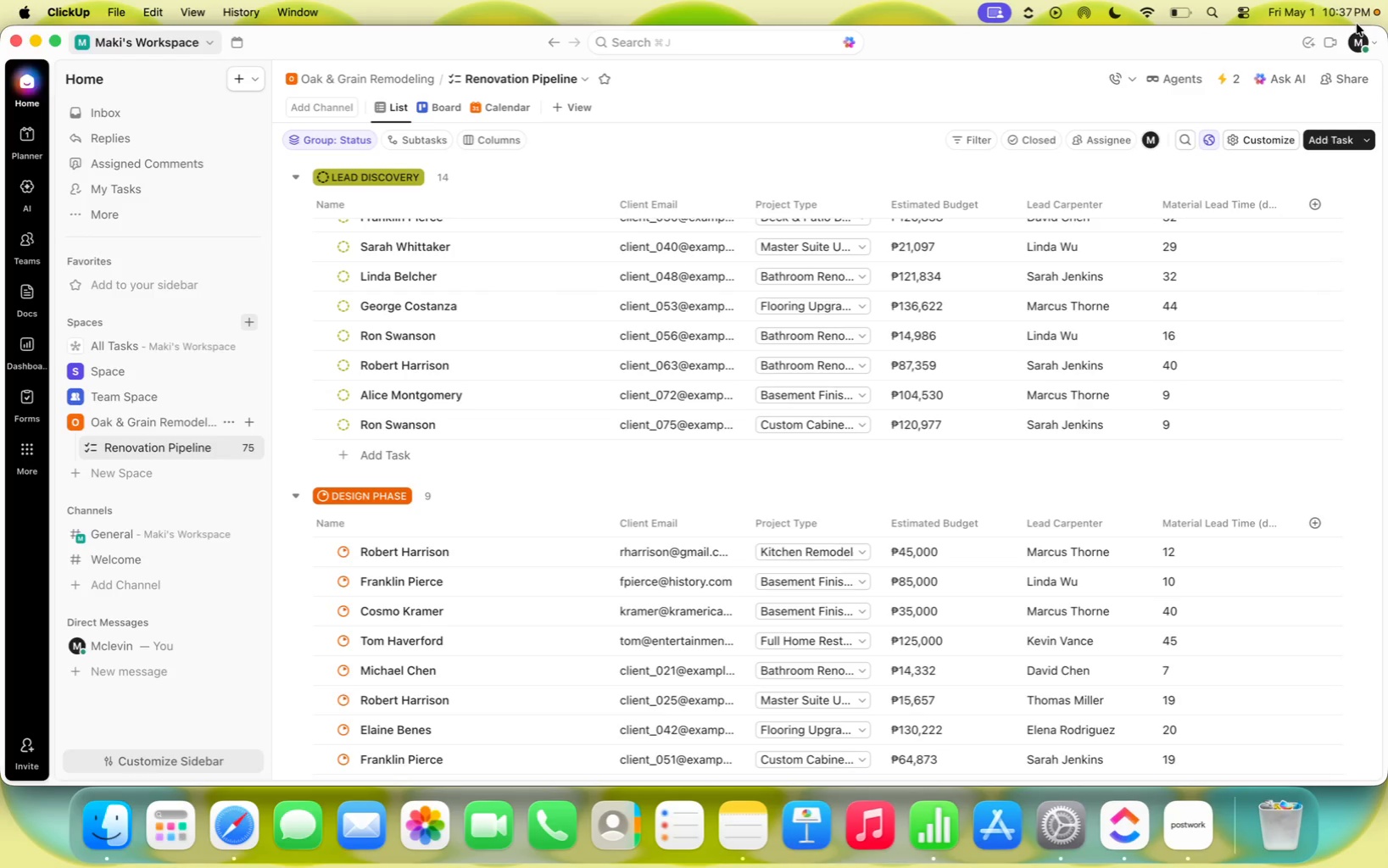 
mouse_move([1284, 44])
 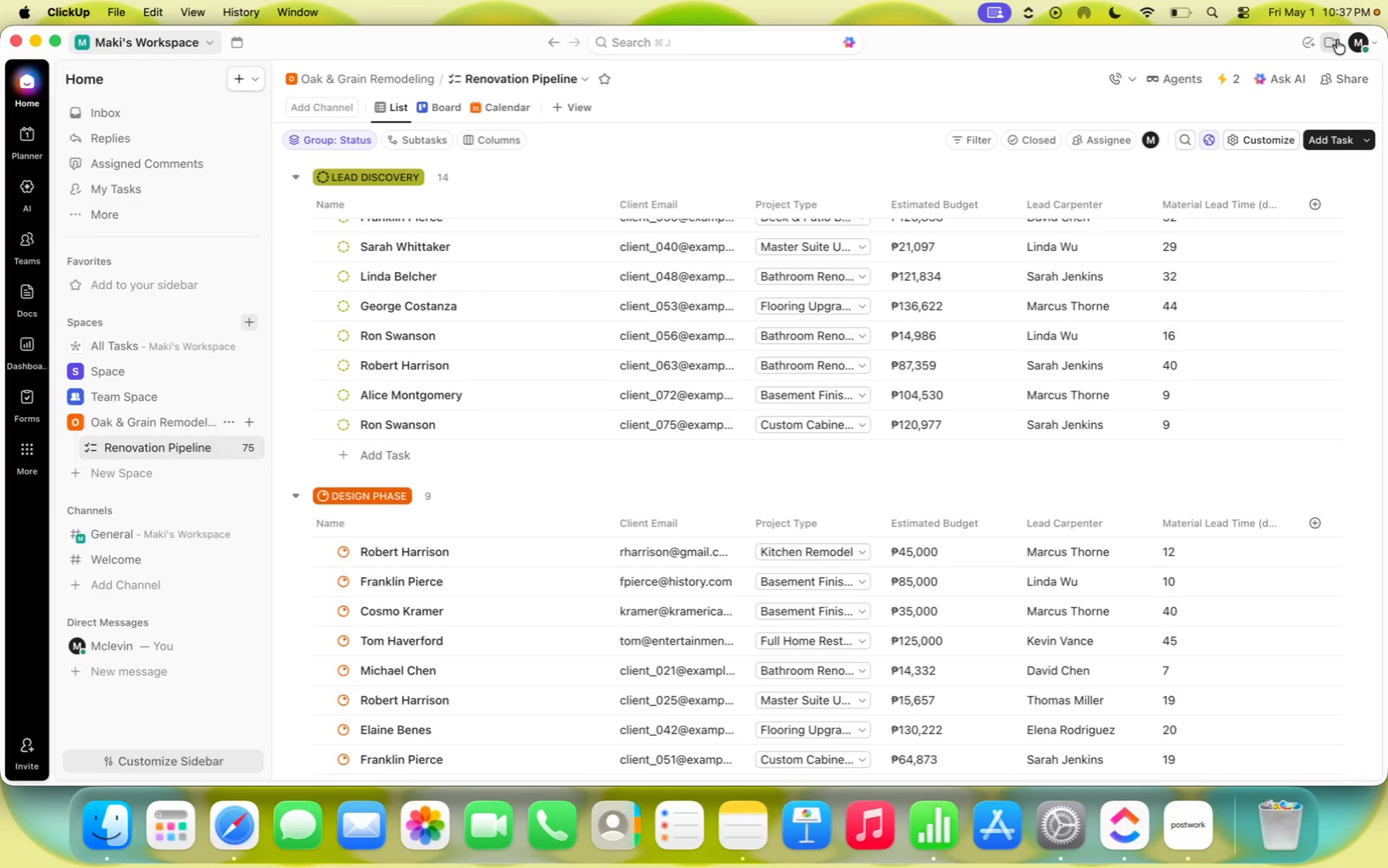 
left_click([1335, 41])
 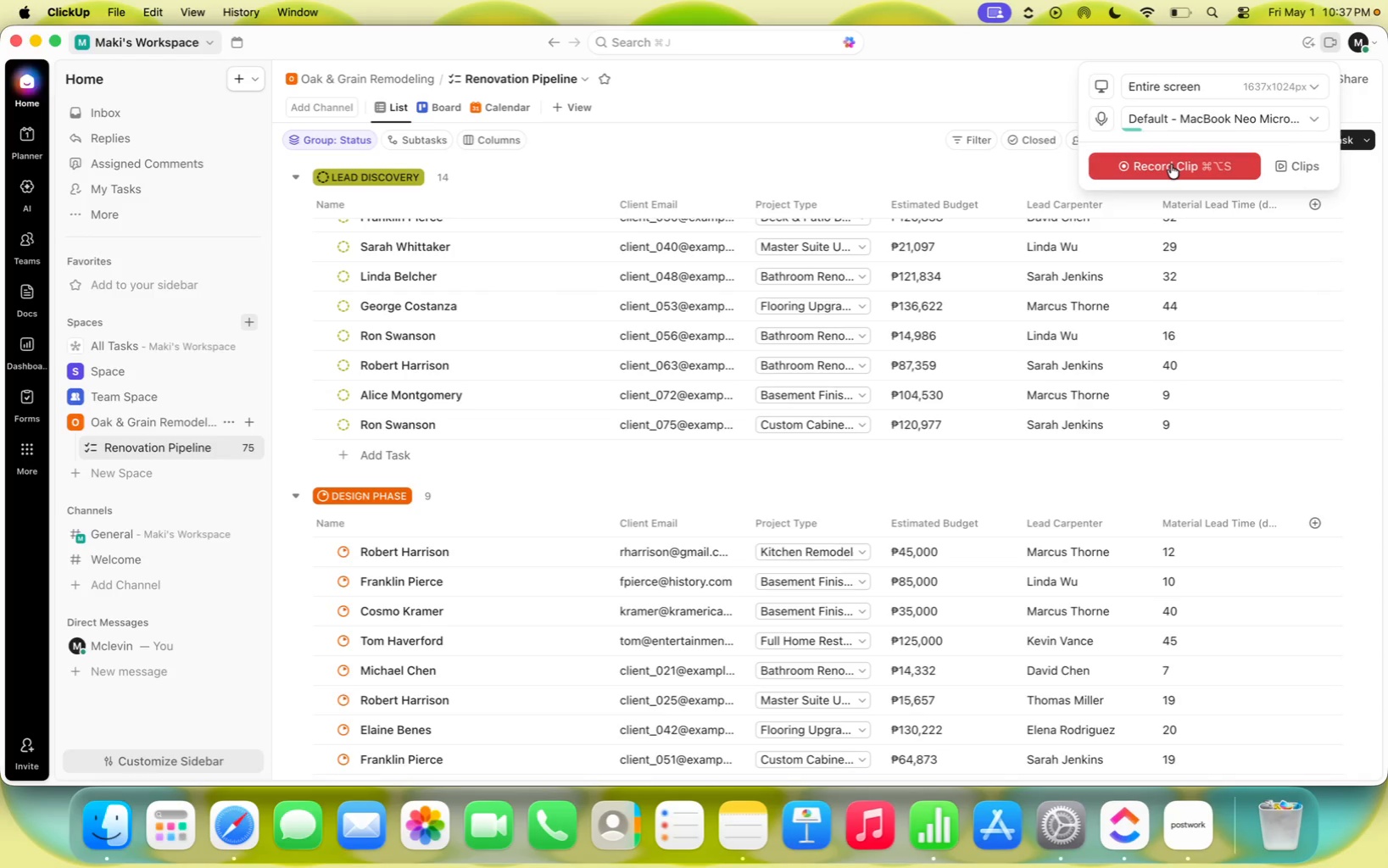 
left_click([1171, 164])
 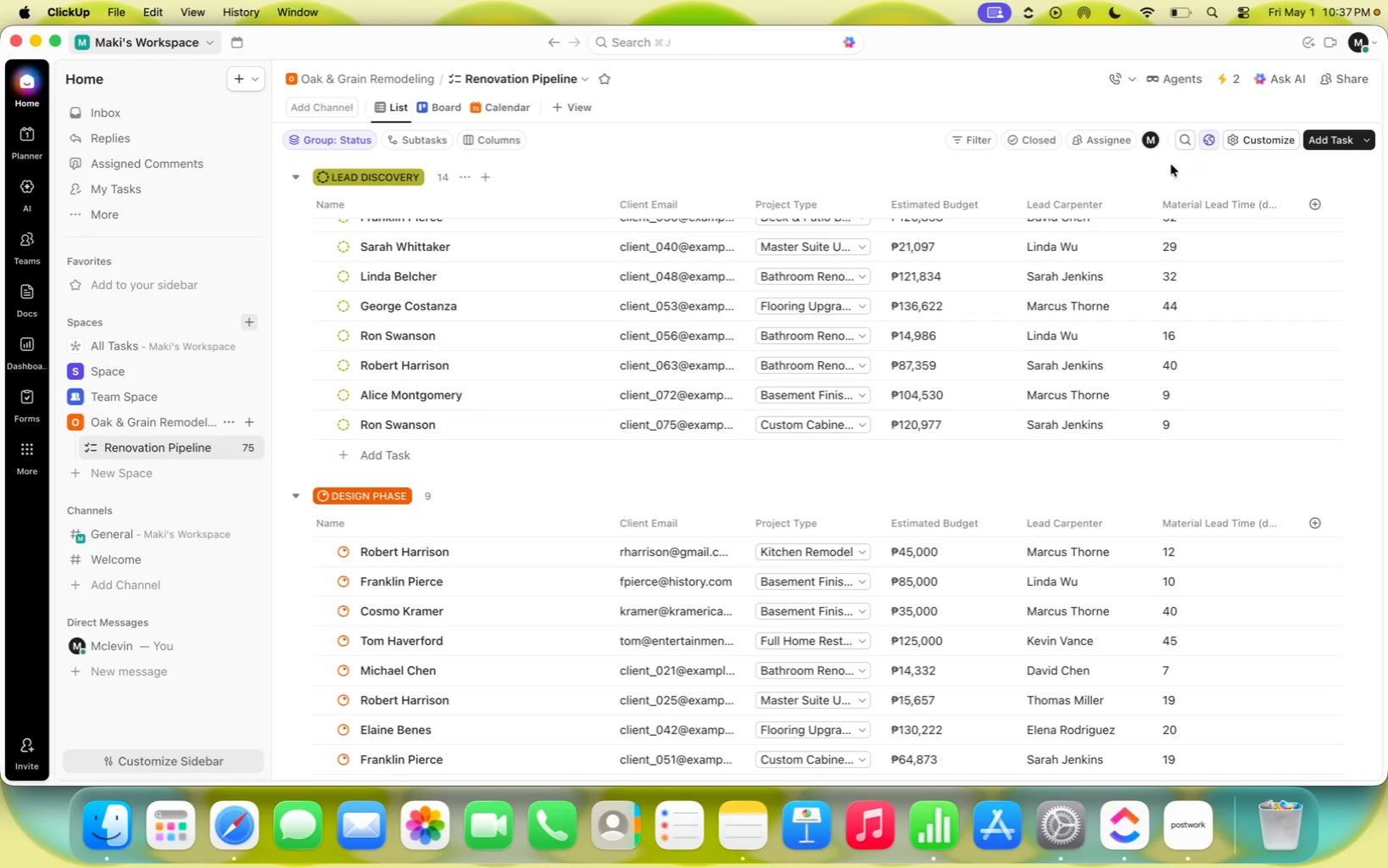 
mouse_move([1327, 53])
 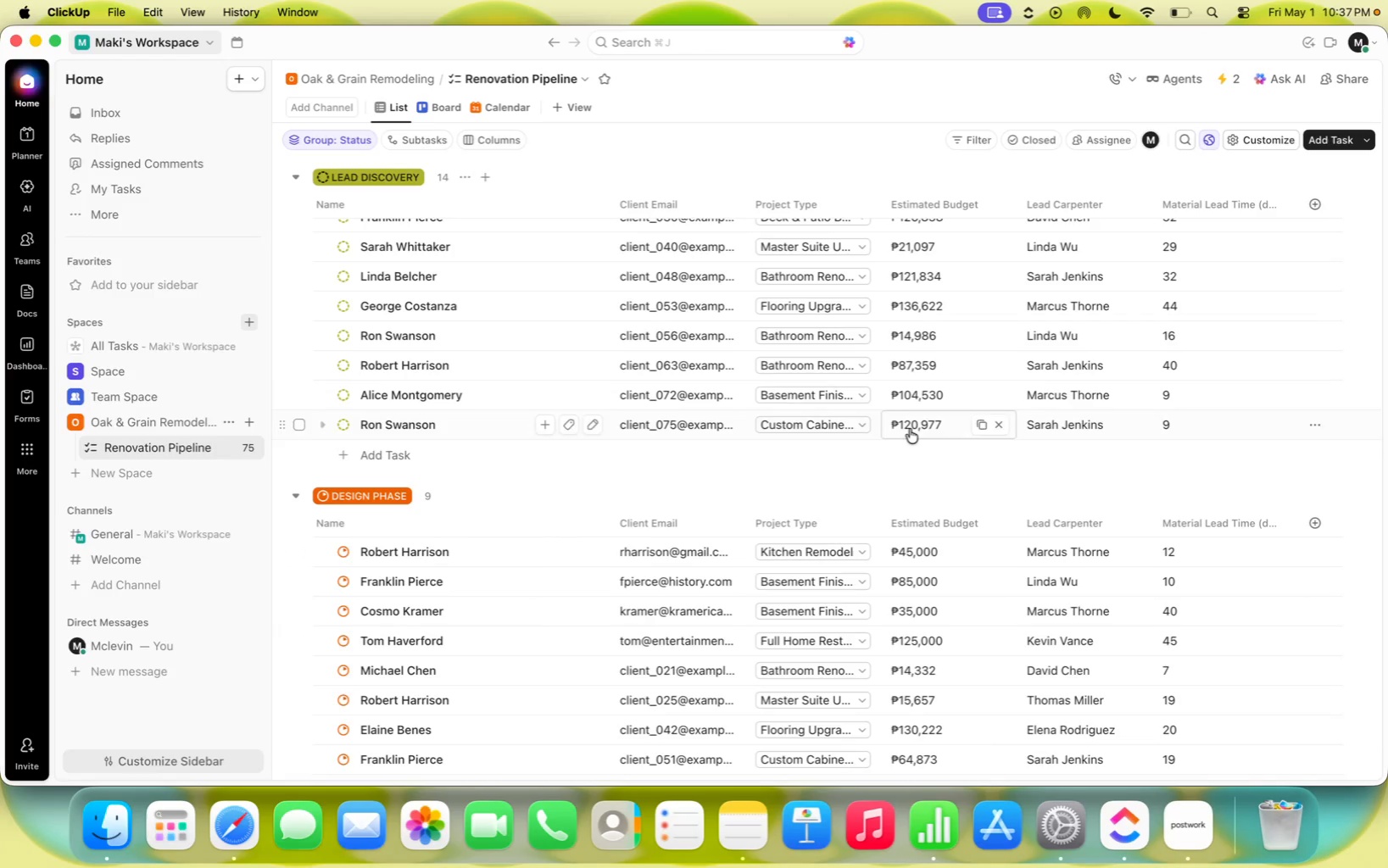 
left_click([1055, 850])
 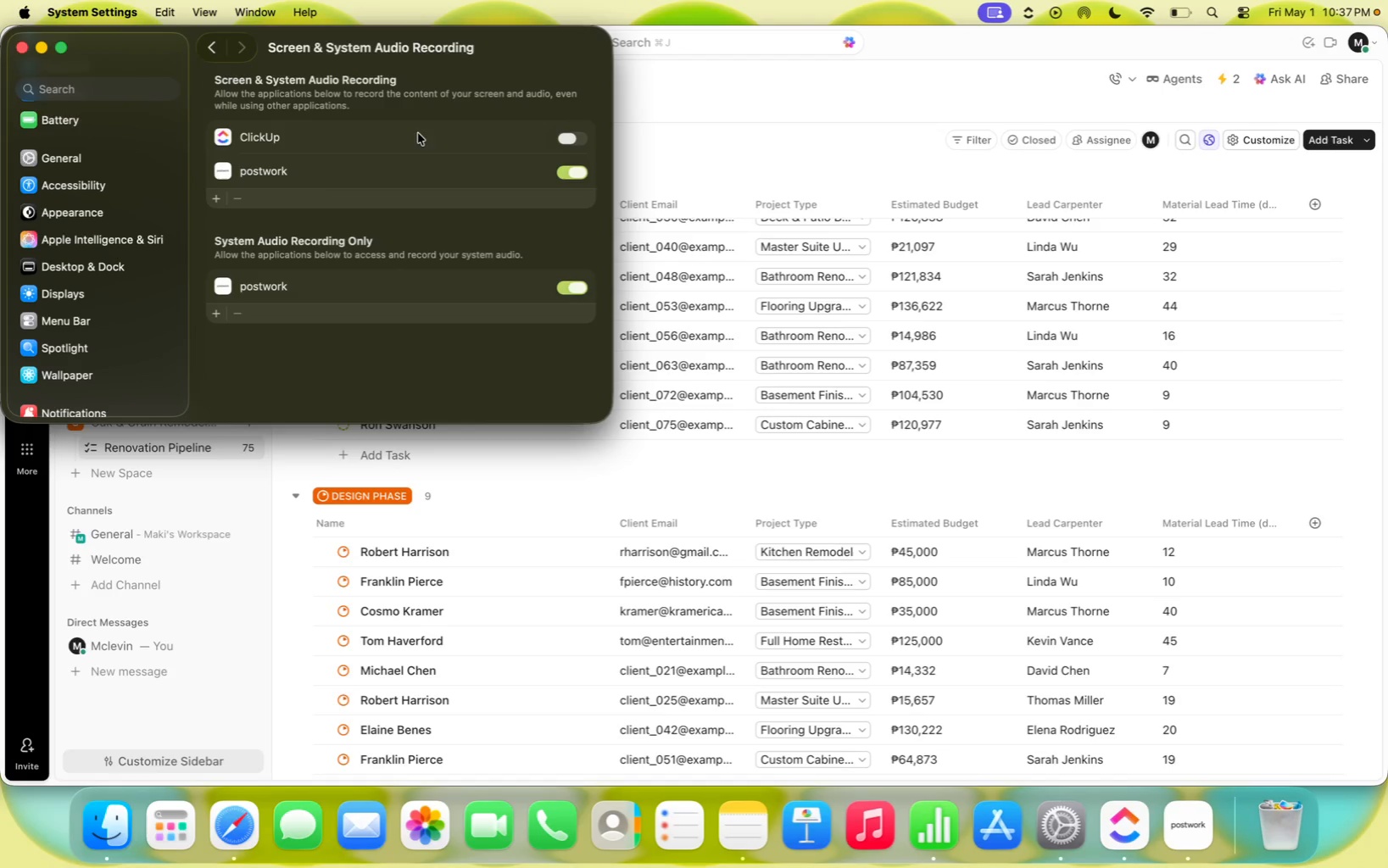 
left_click([570, 141])
 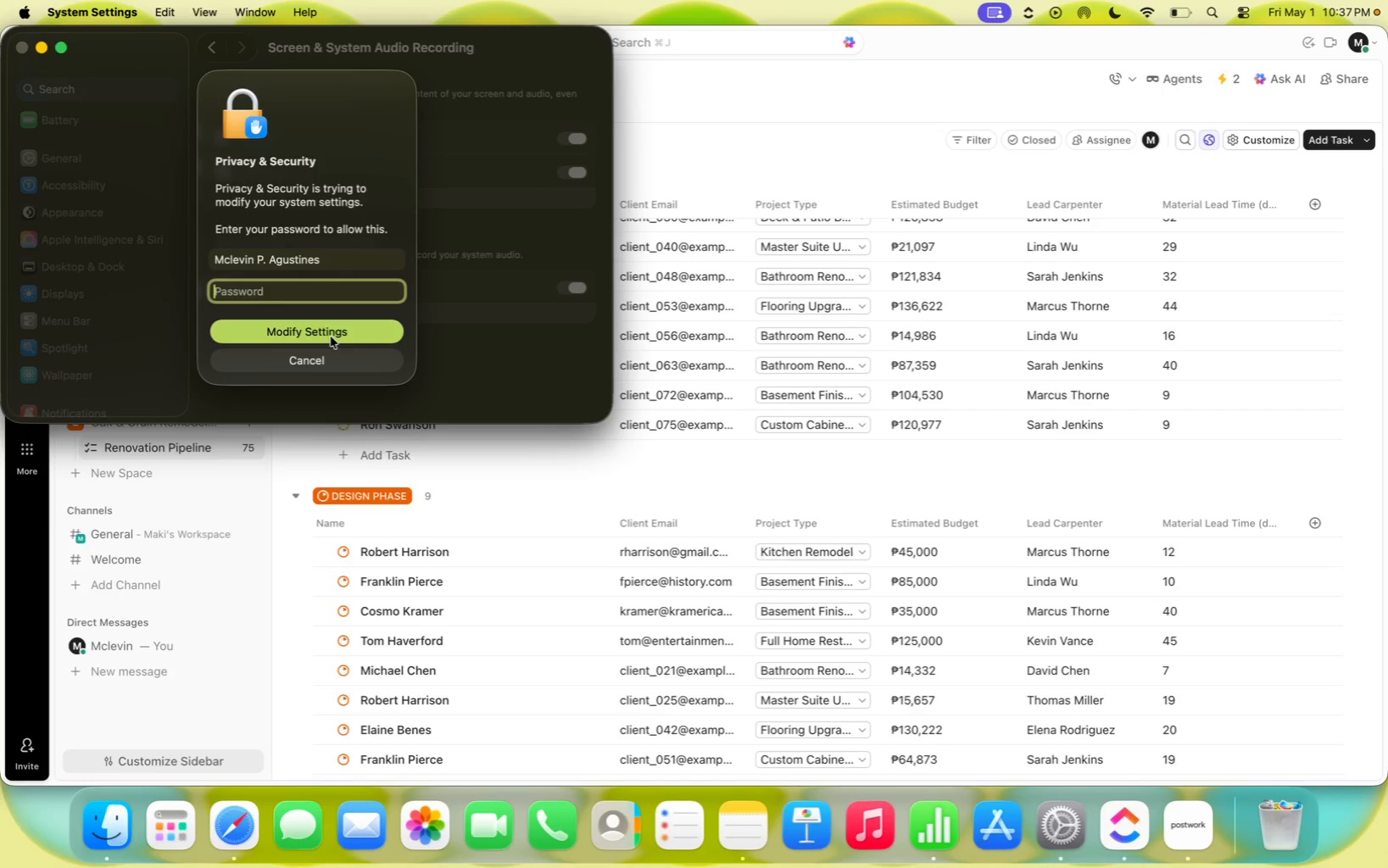 
hold_key(key=ShiftLeft, duration=0.34)
 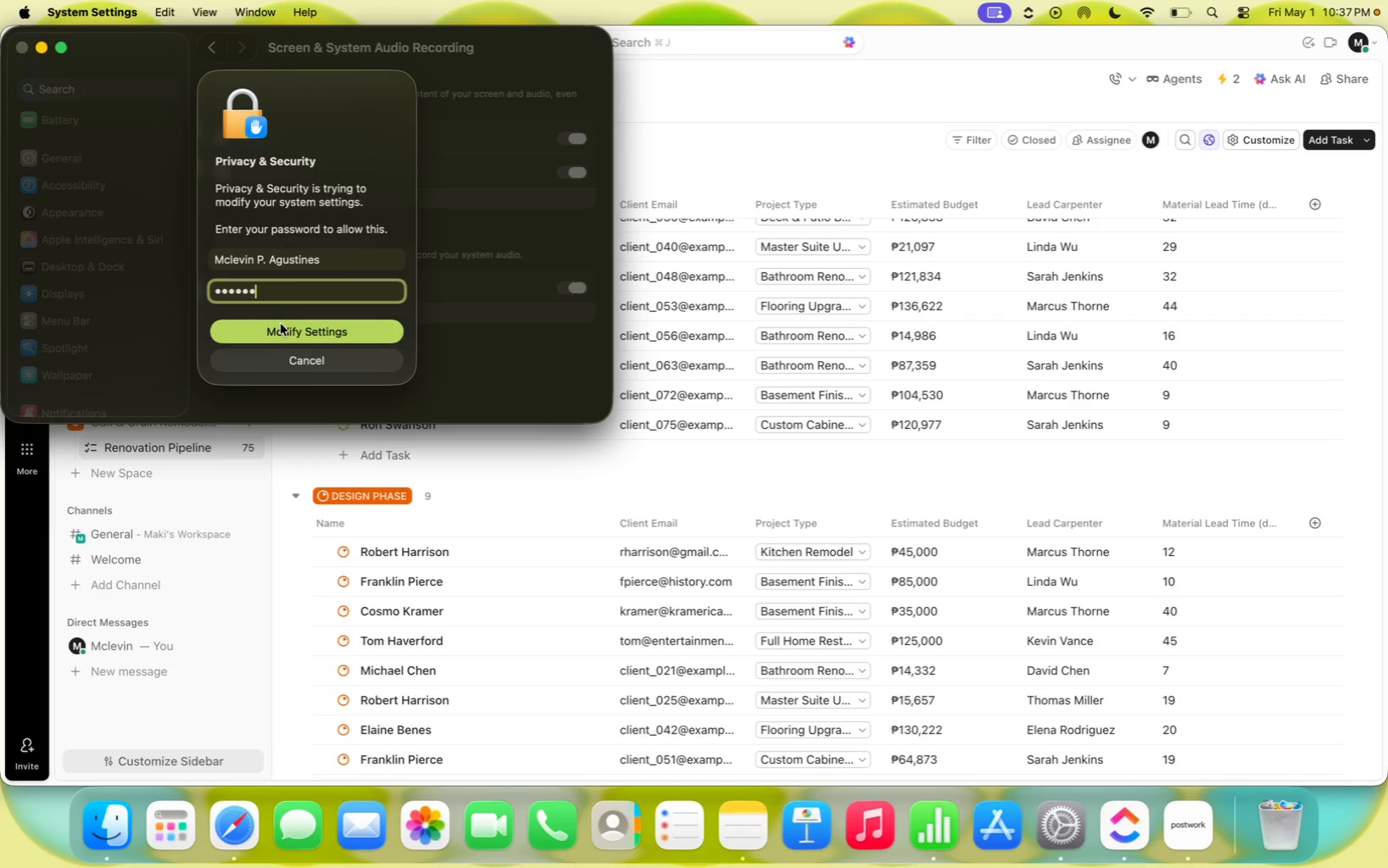 
key(Shift+ShiftLeft)
 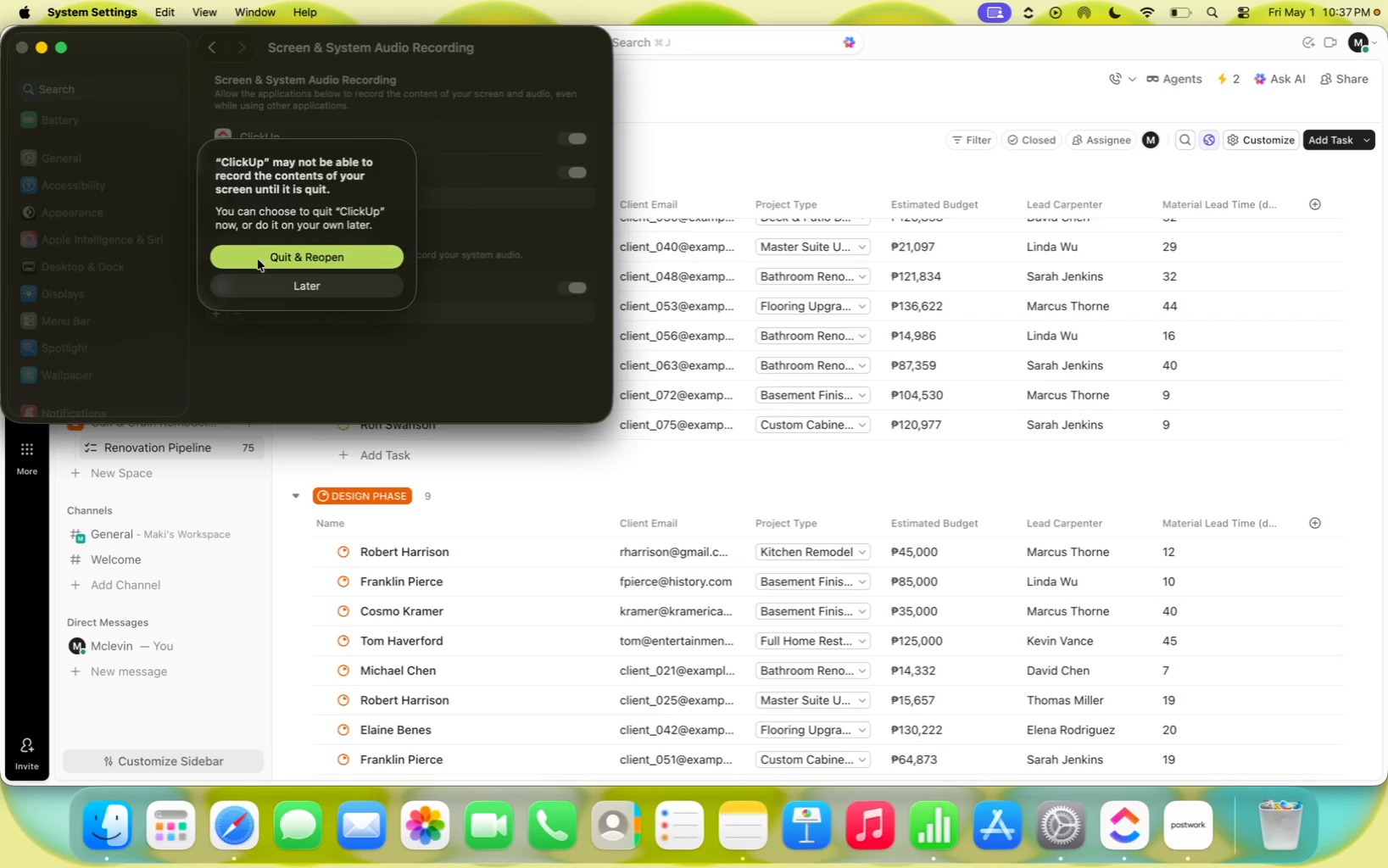 
left_click([306, 287])
 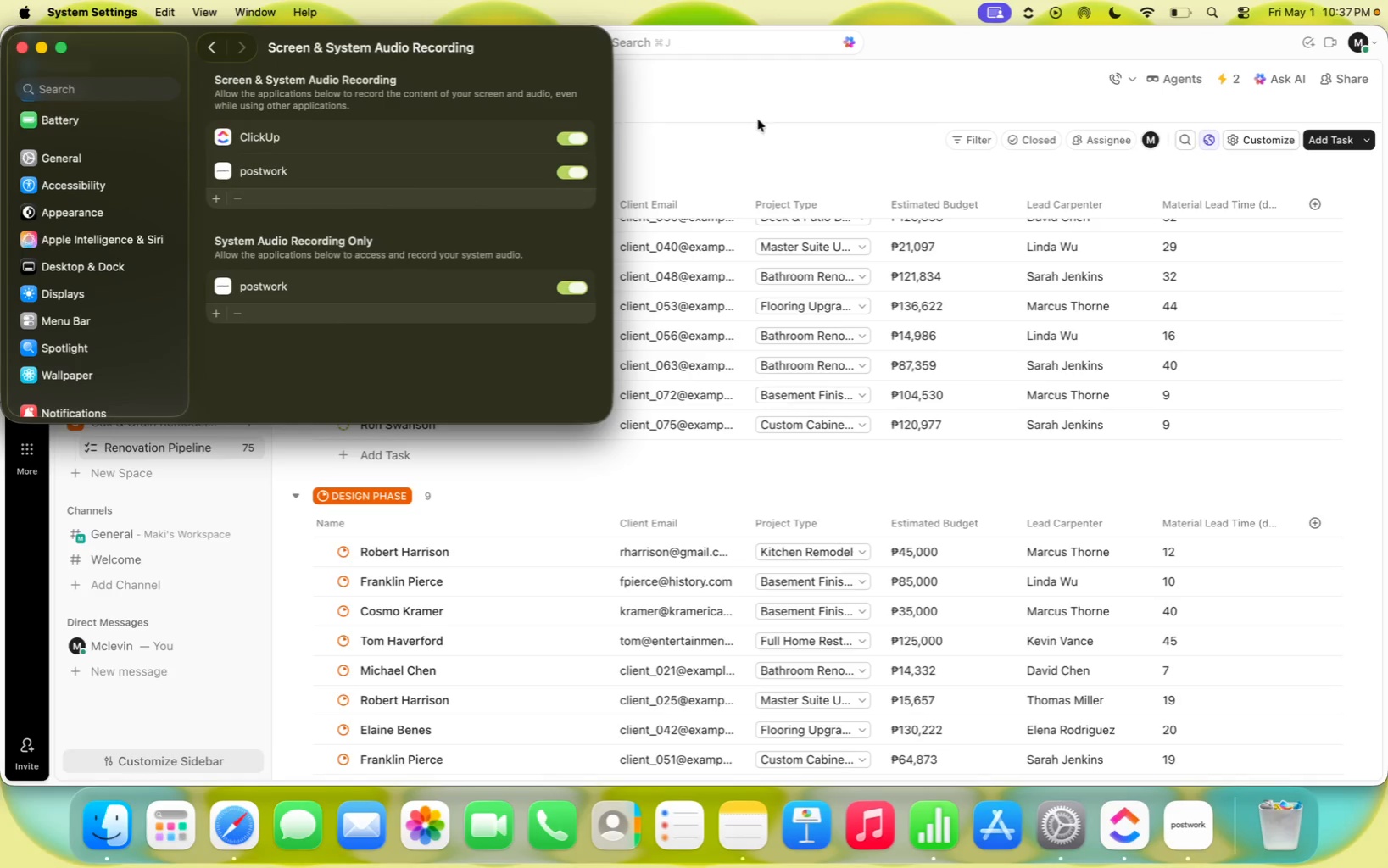 
left_click([767, 118])
 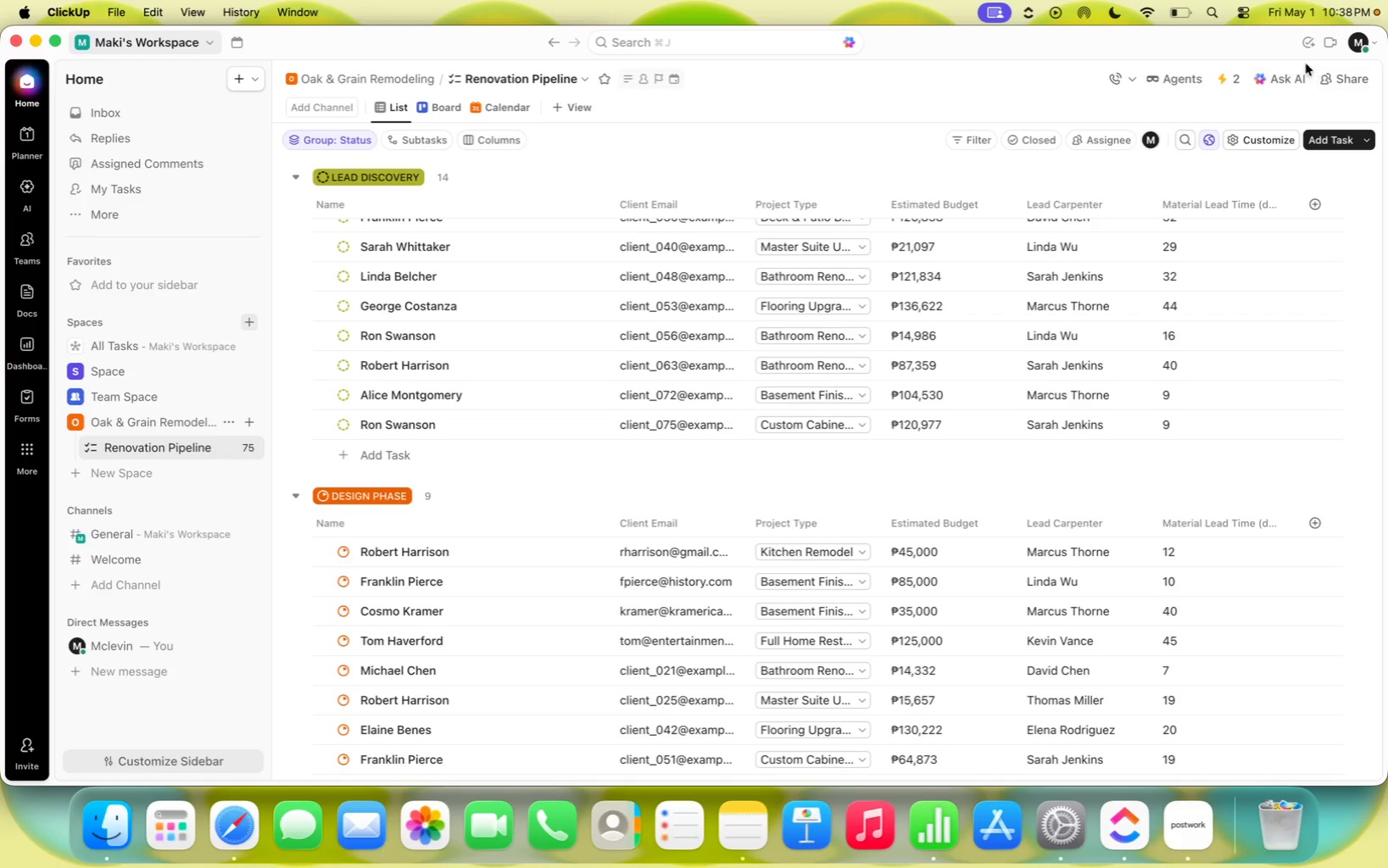 
left_click([1325, 45])
 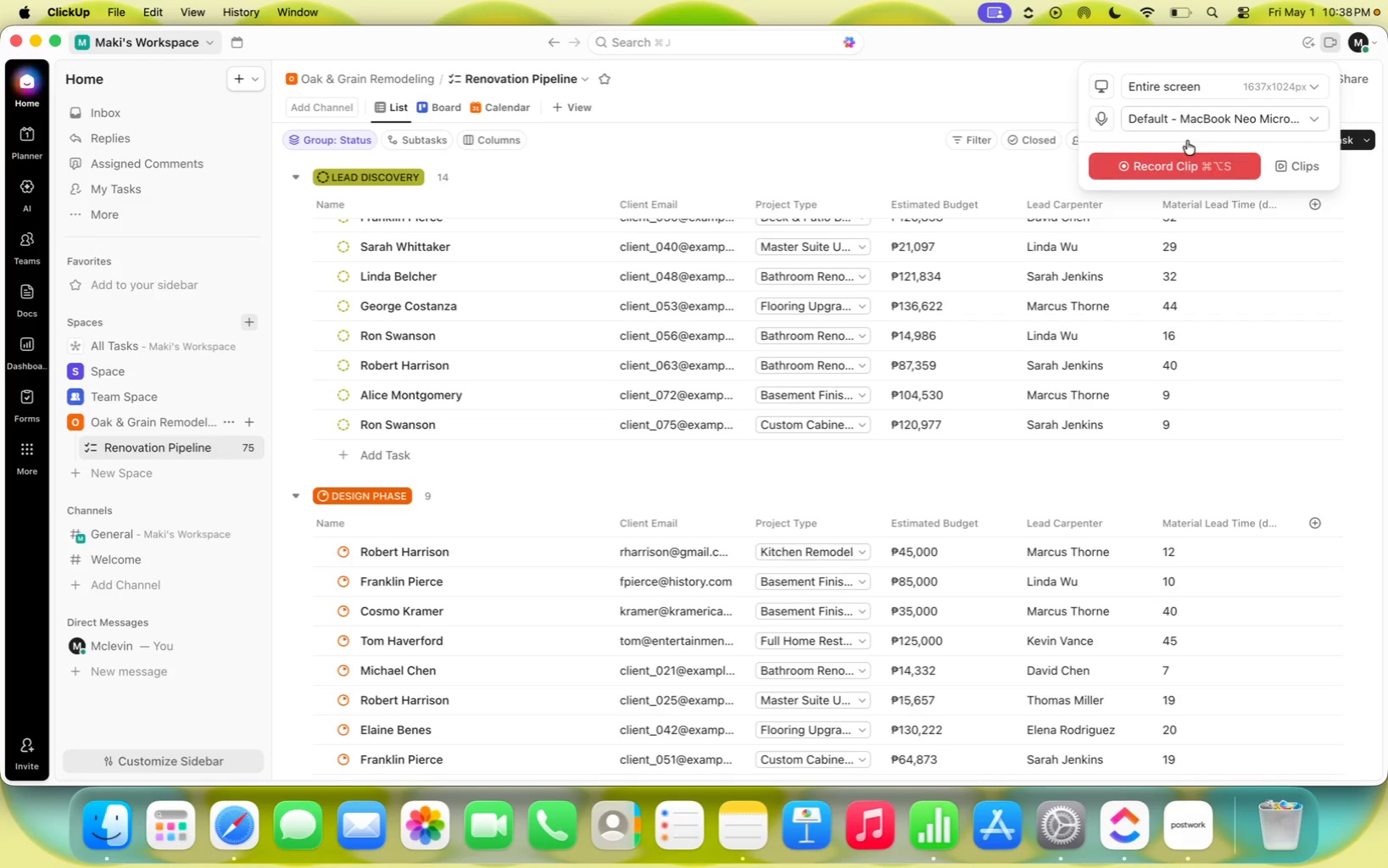 
left_click([1169, 165])
 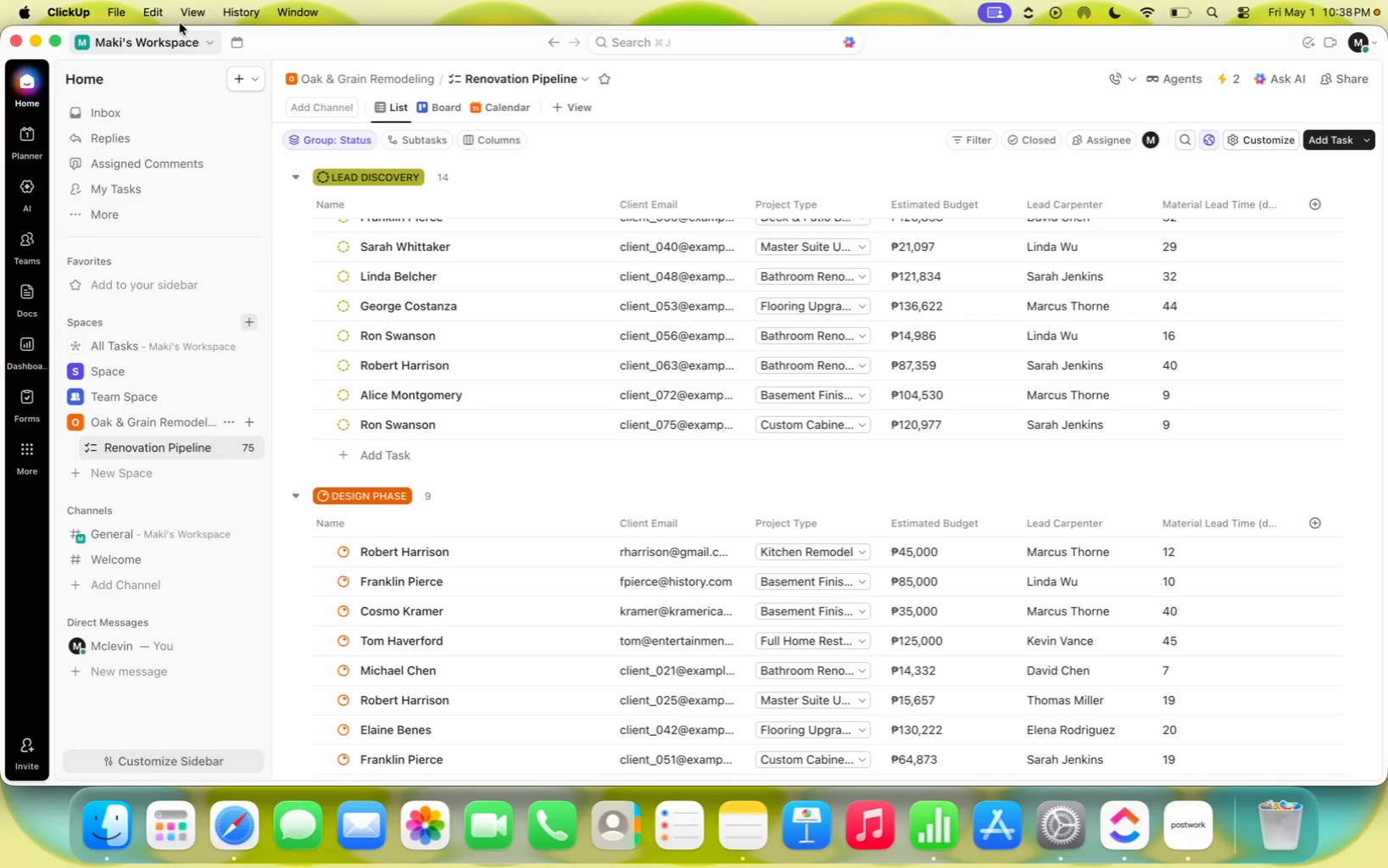 
left_click([190, 16])
 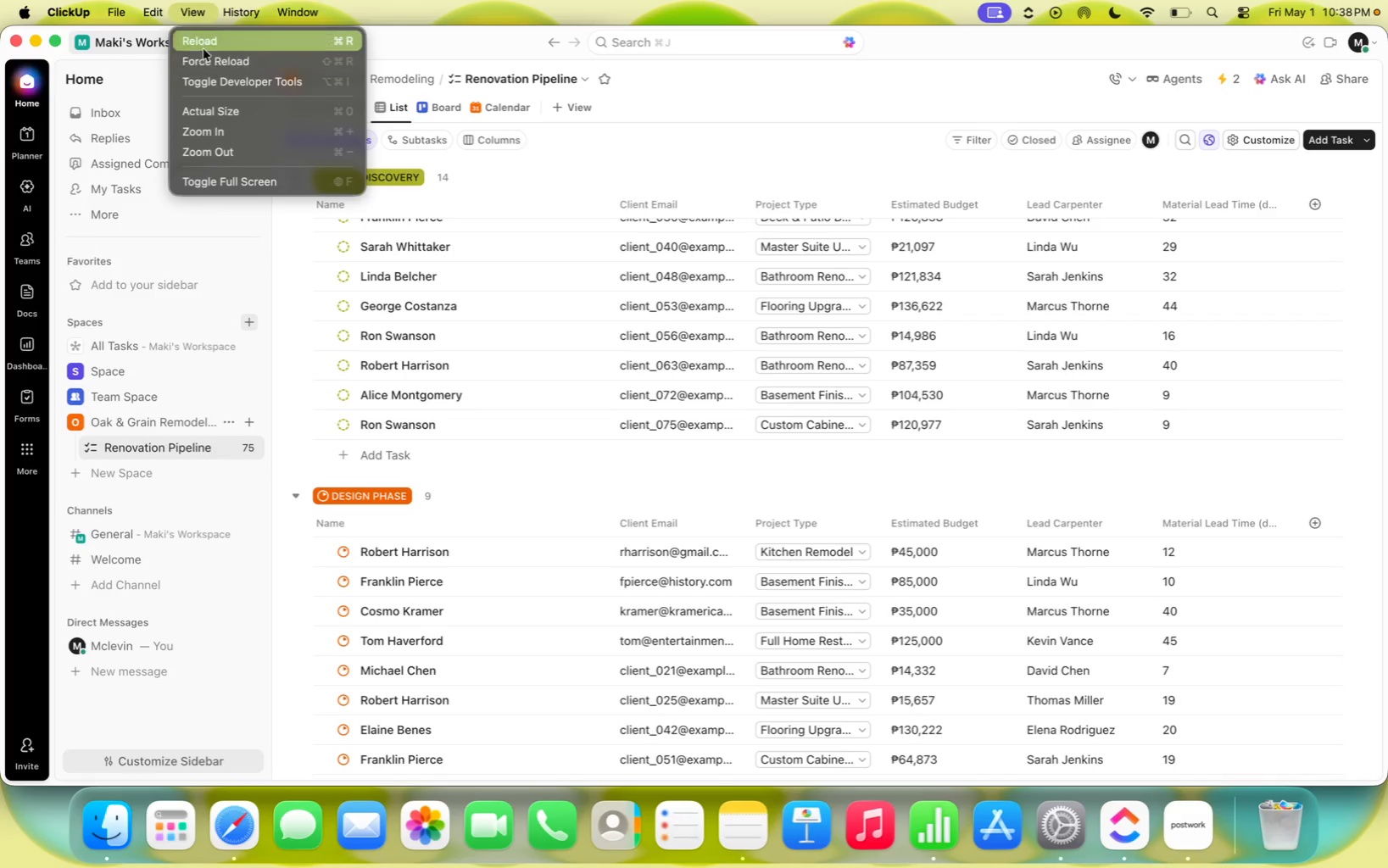 
left_click([212, 45])
 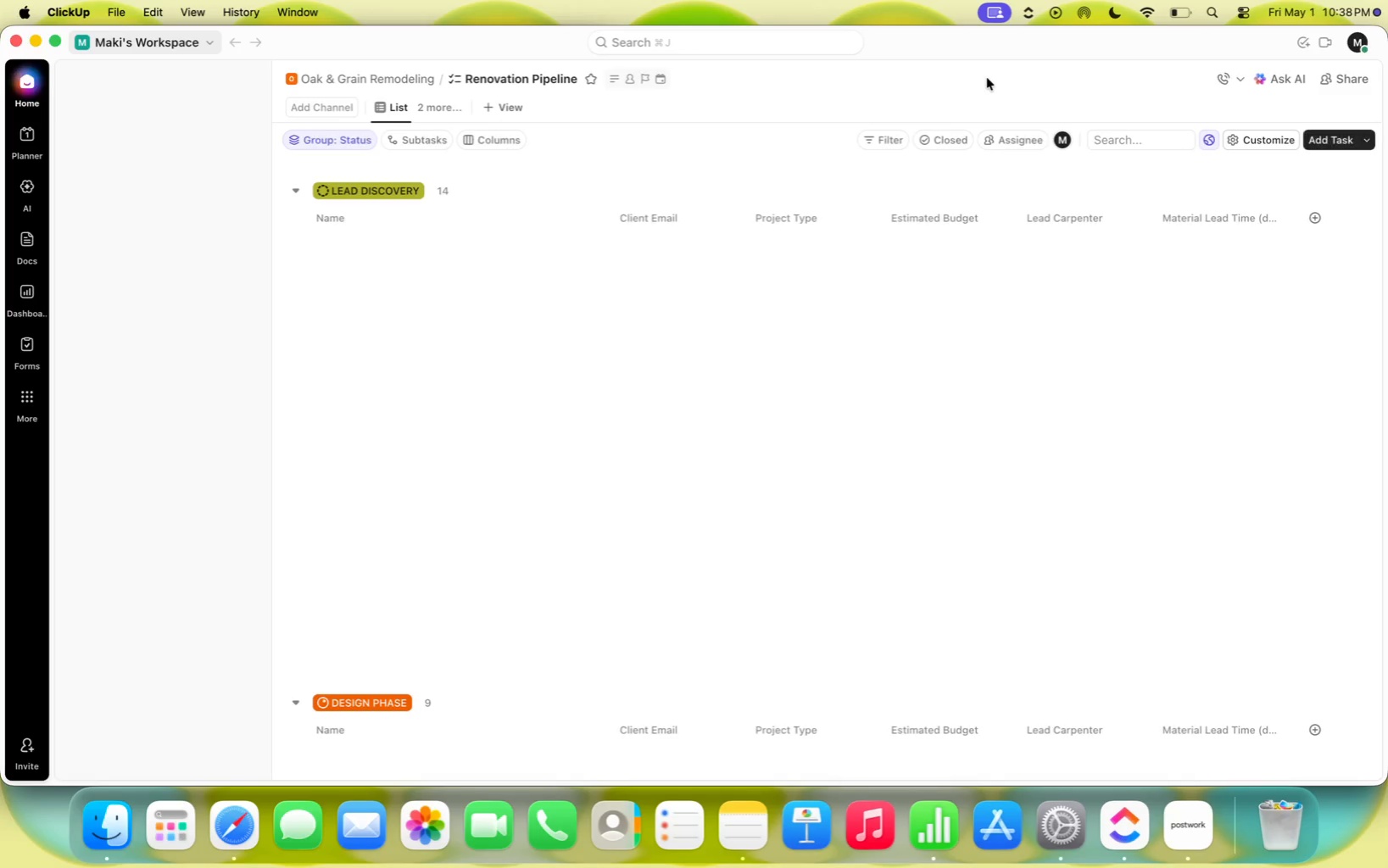 
wait(7.43)
 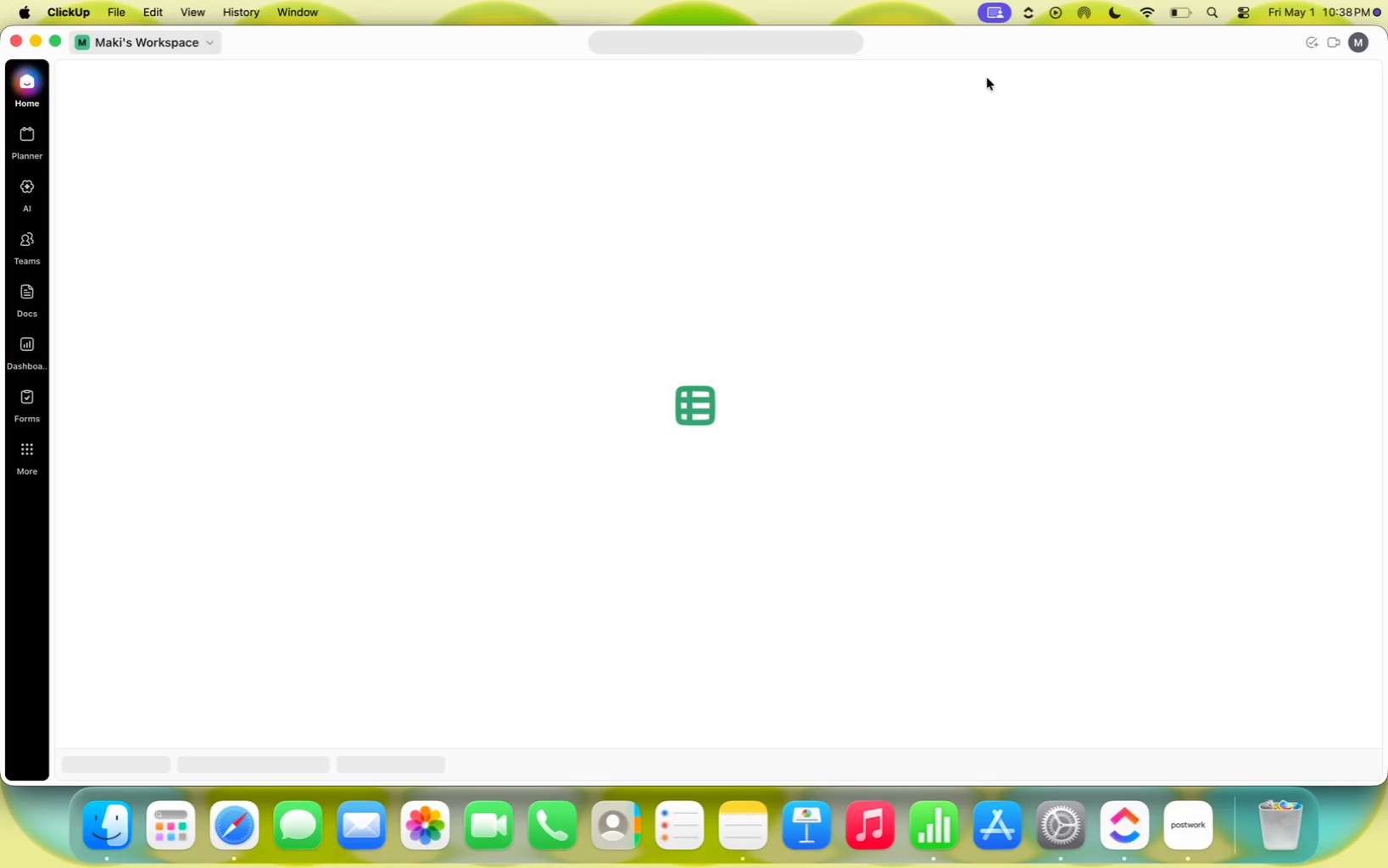 
left_click([1335, 47])
 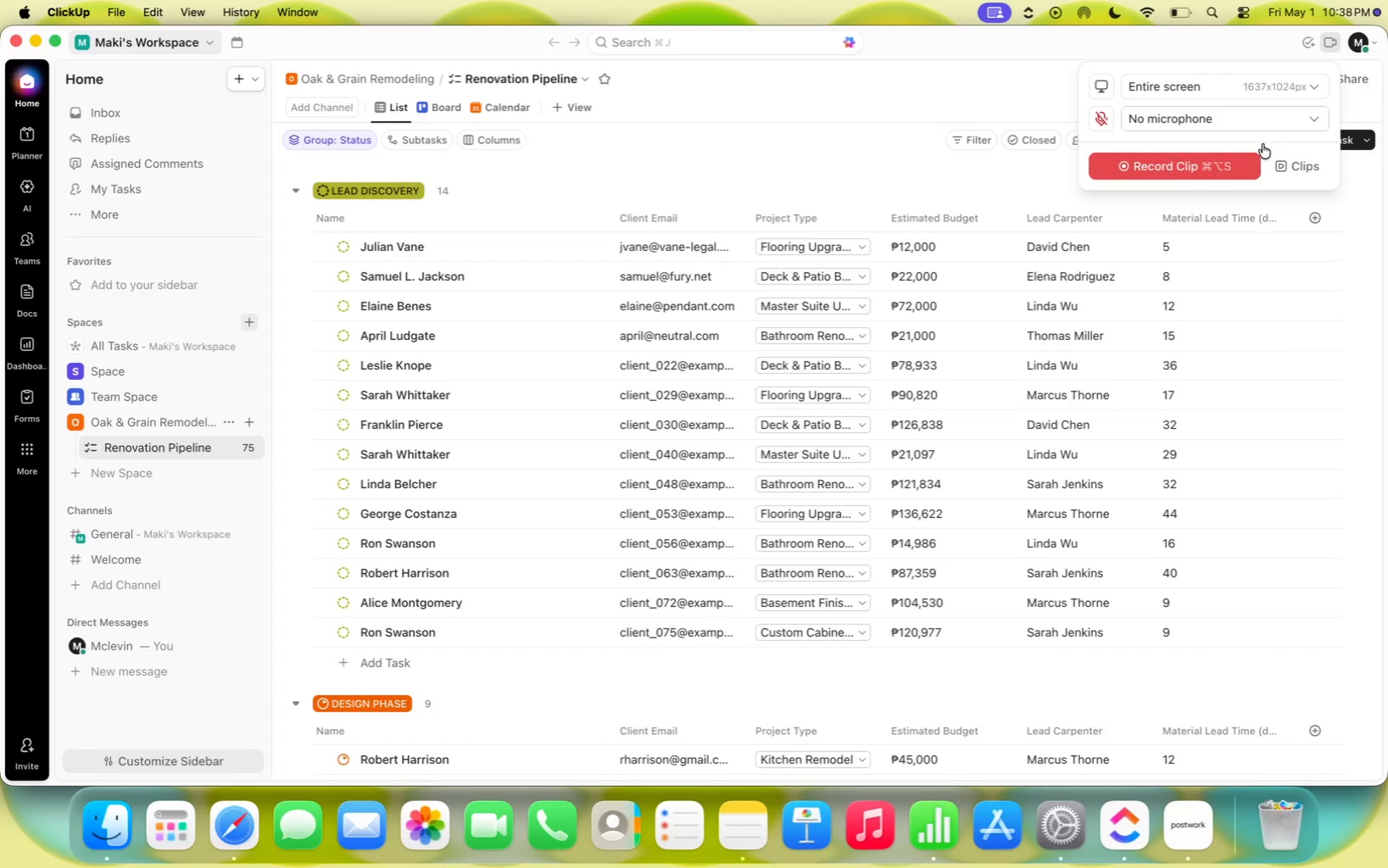 
left_click([1151, 166])
 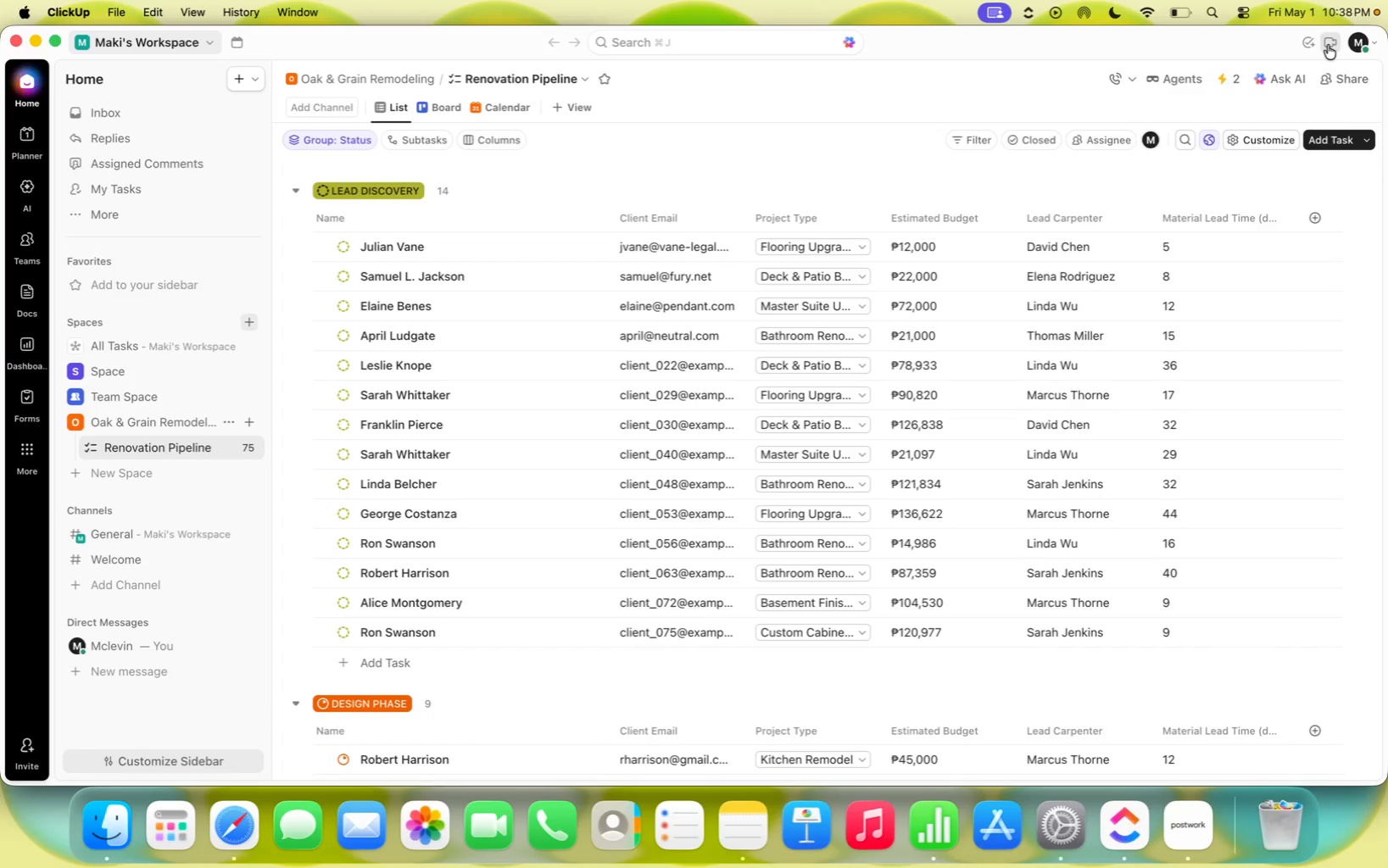 
left_click([1328, 45])
 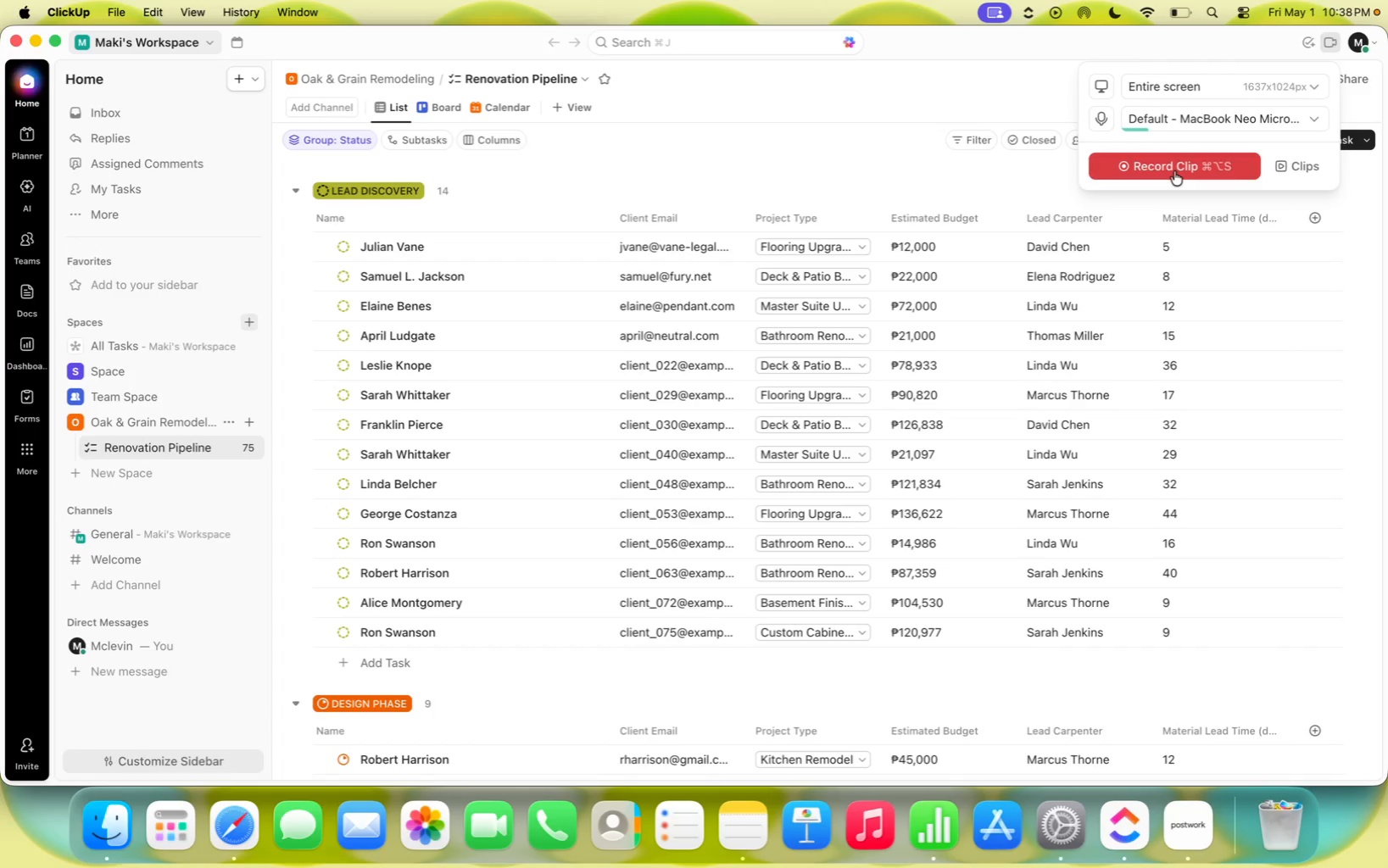 
left_click([1174, 171])
 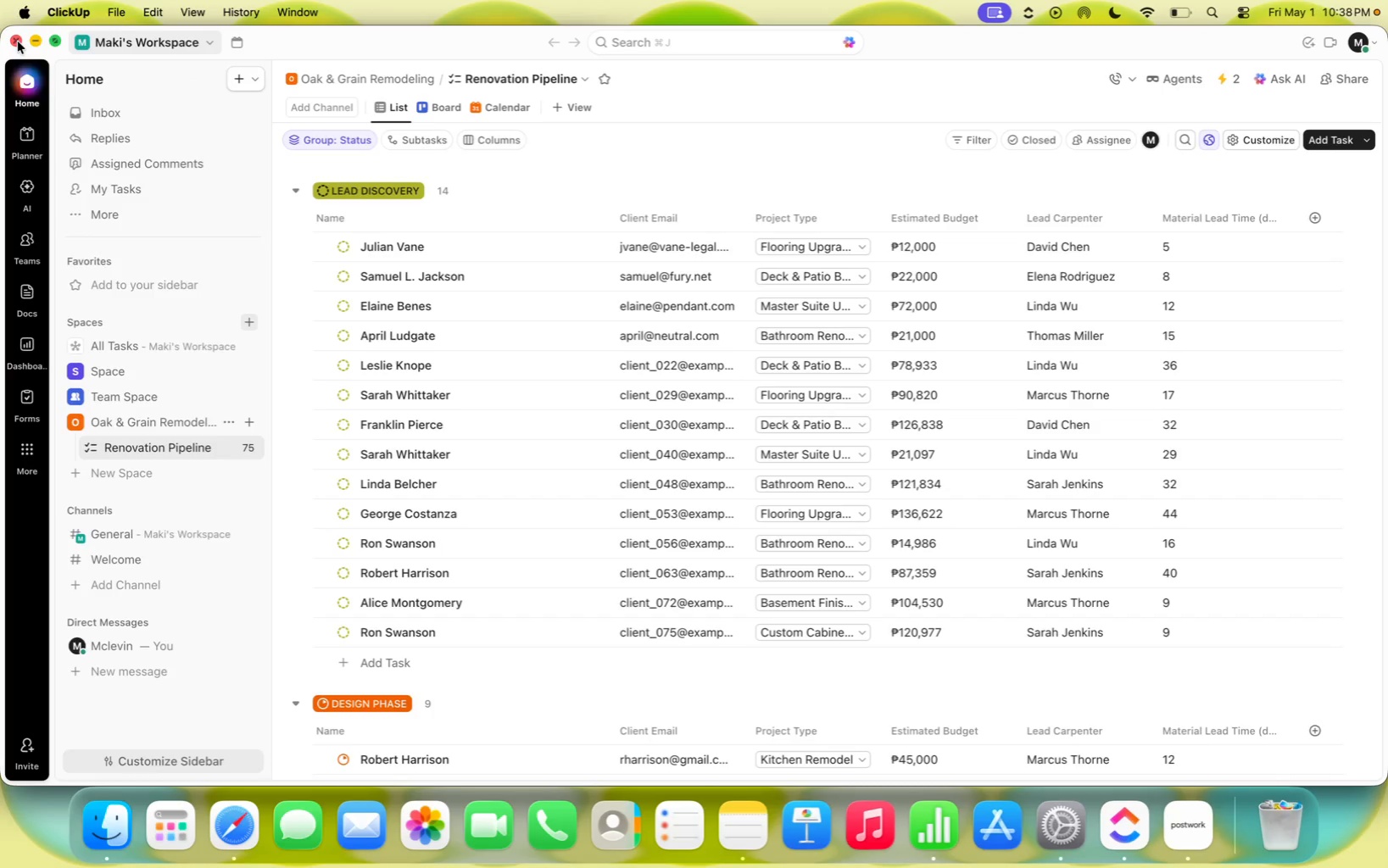 
left_click([71, 16])
 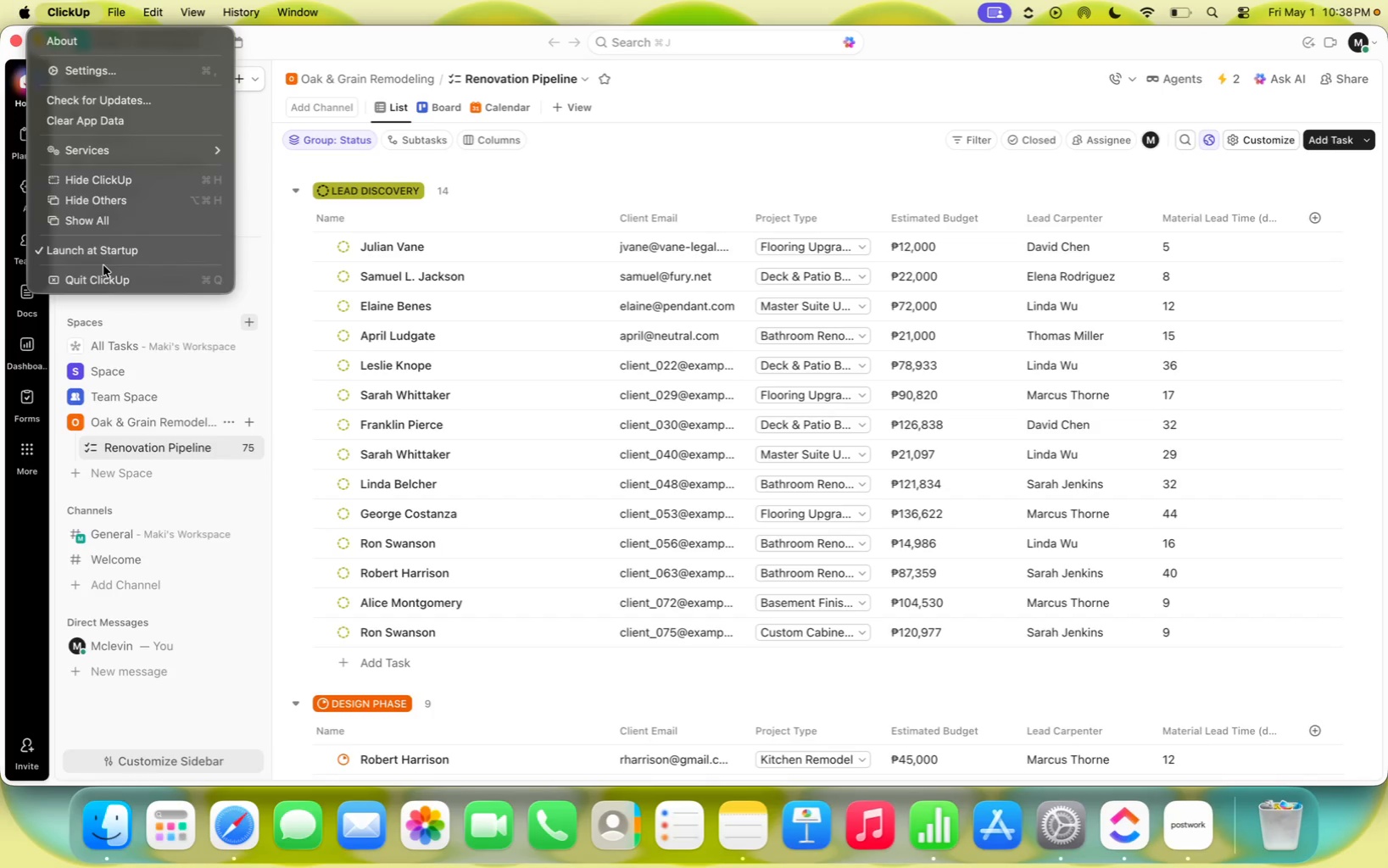 
left_click([87, 277])
 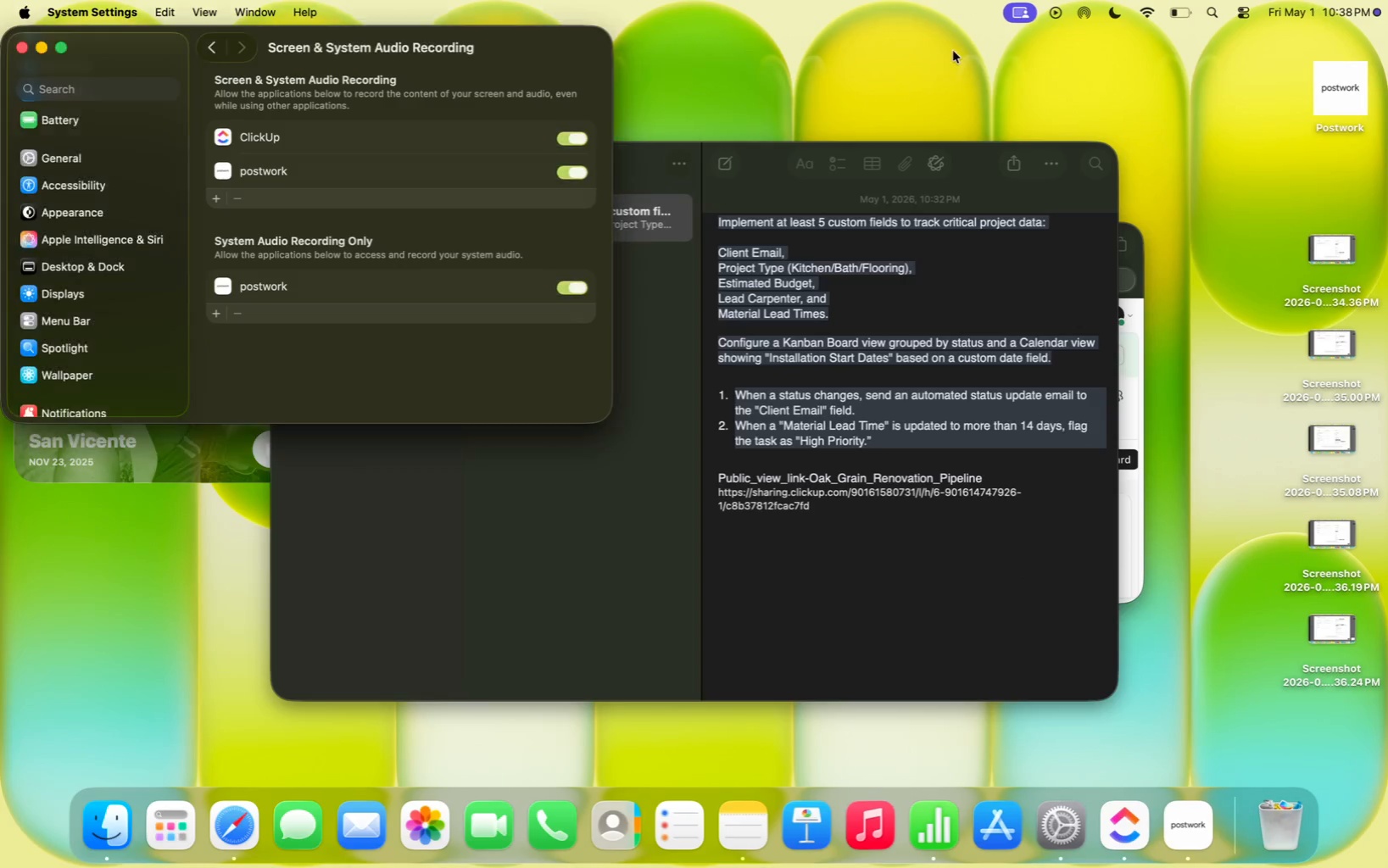 
left_click([863, 80])
 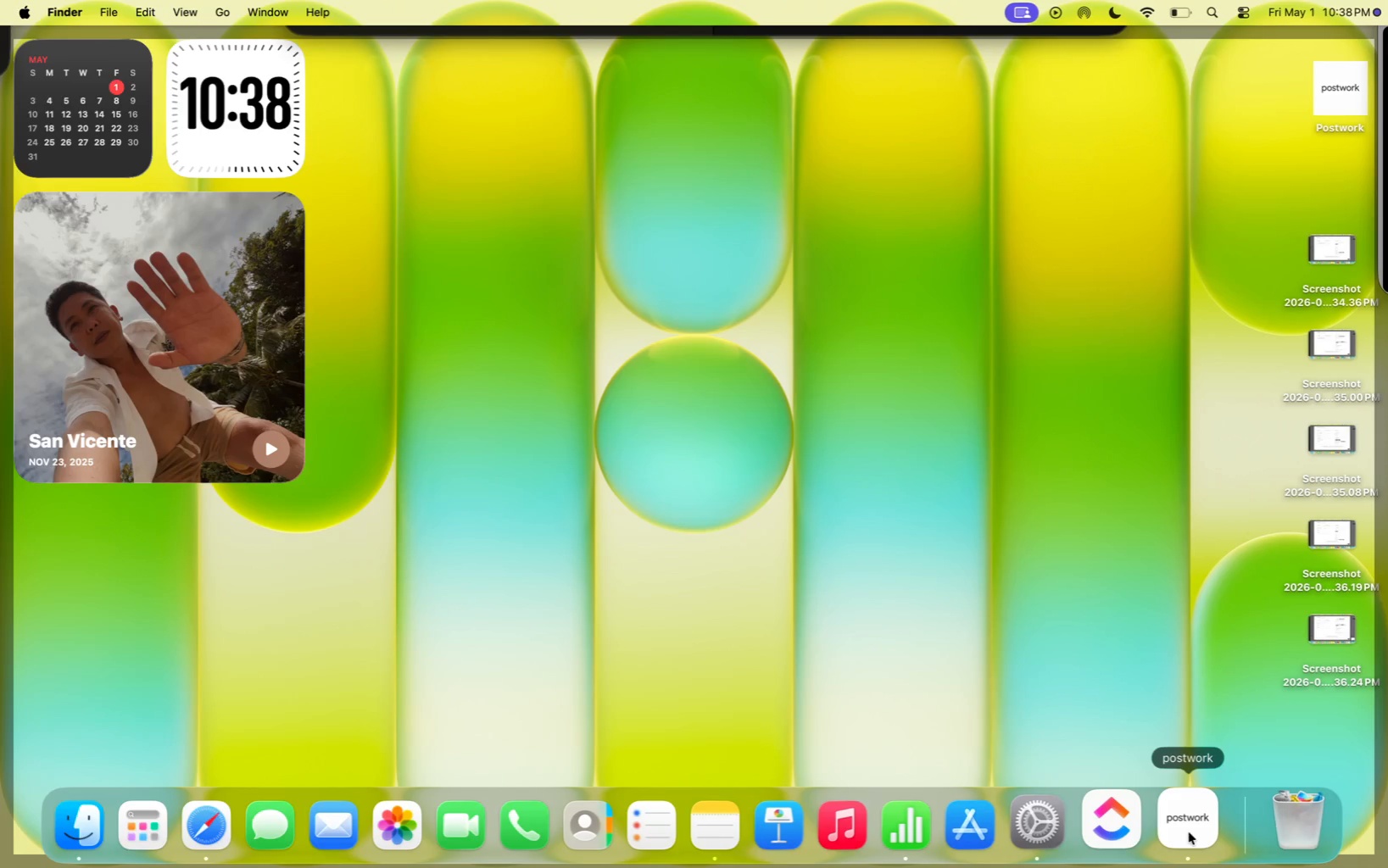 
left_click([1144, 830])
 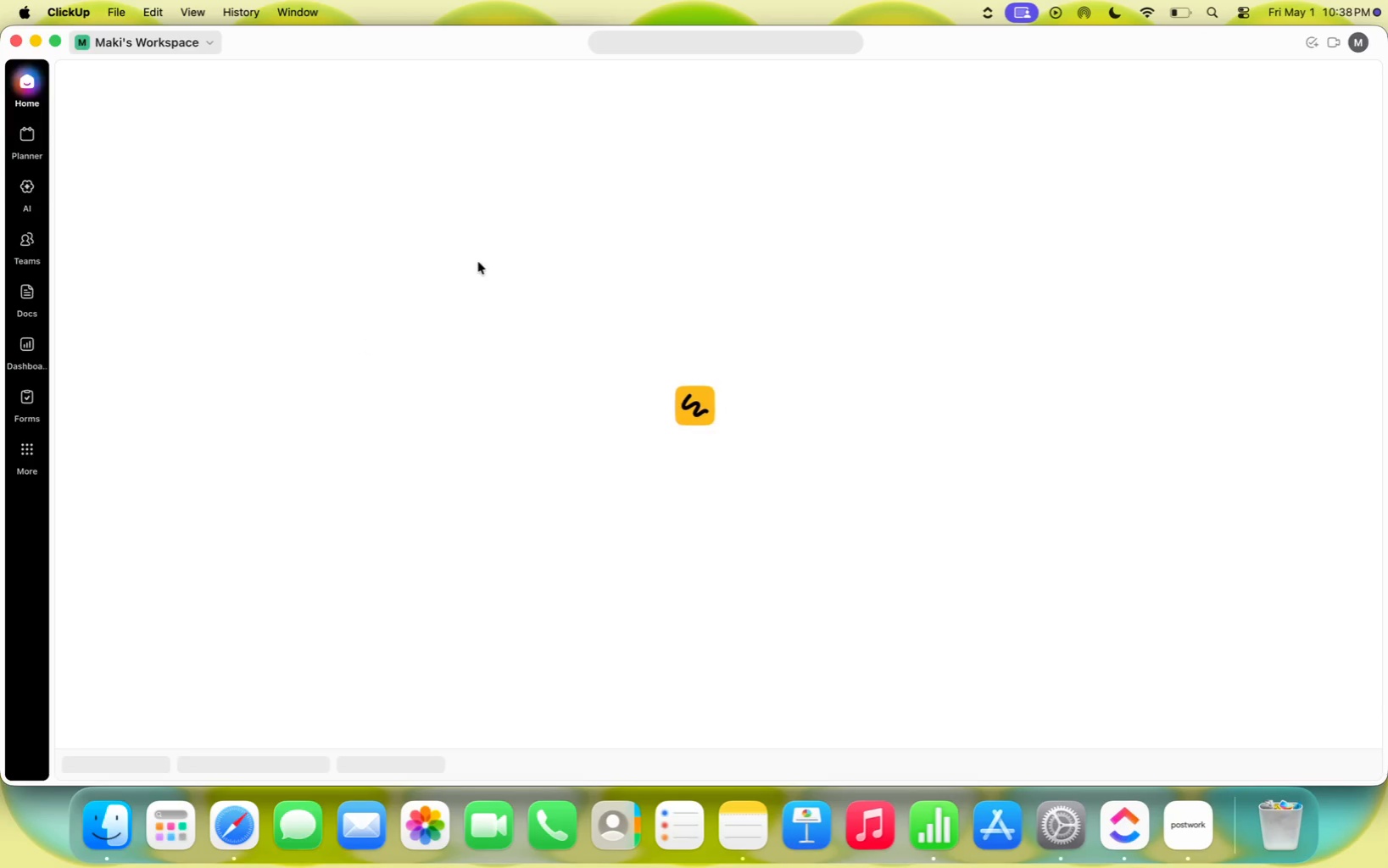 
wait(7.73)
 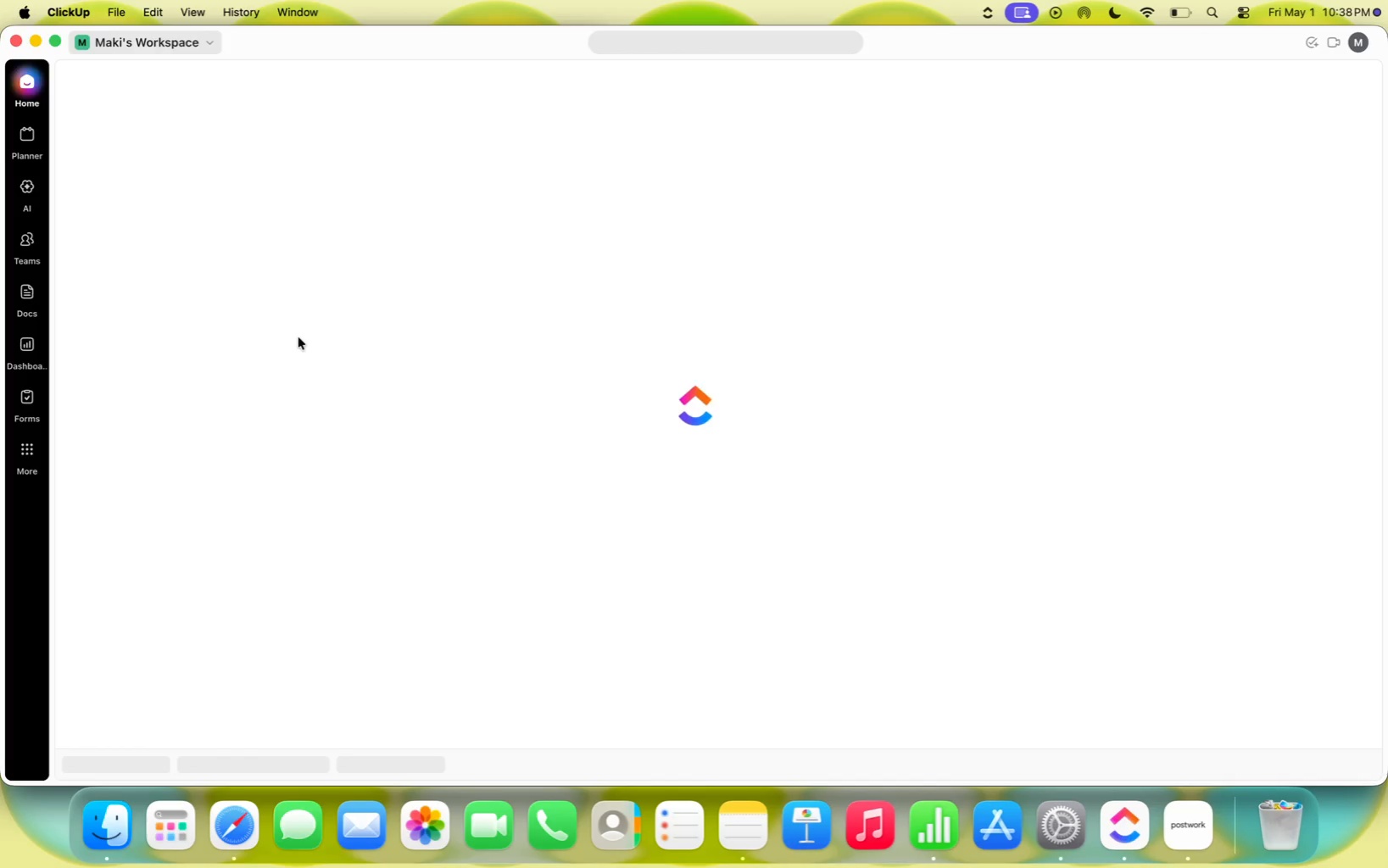 
left_click([137, 449])
 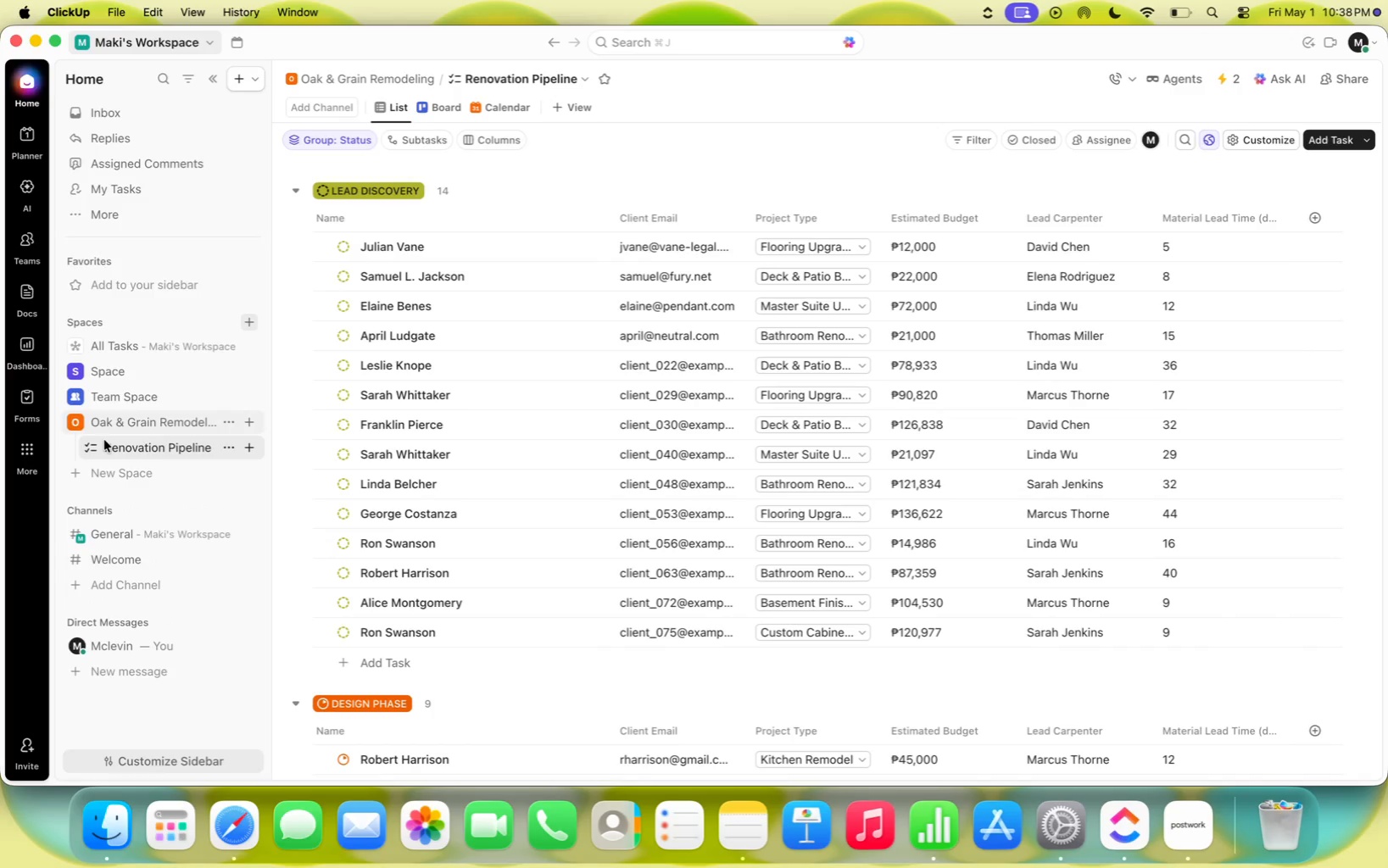 
left_click([143, 448])
 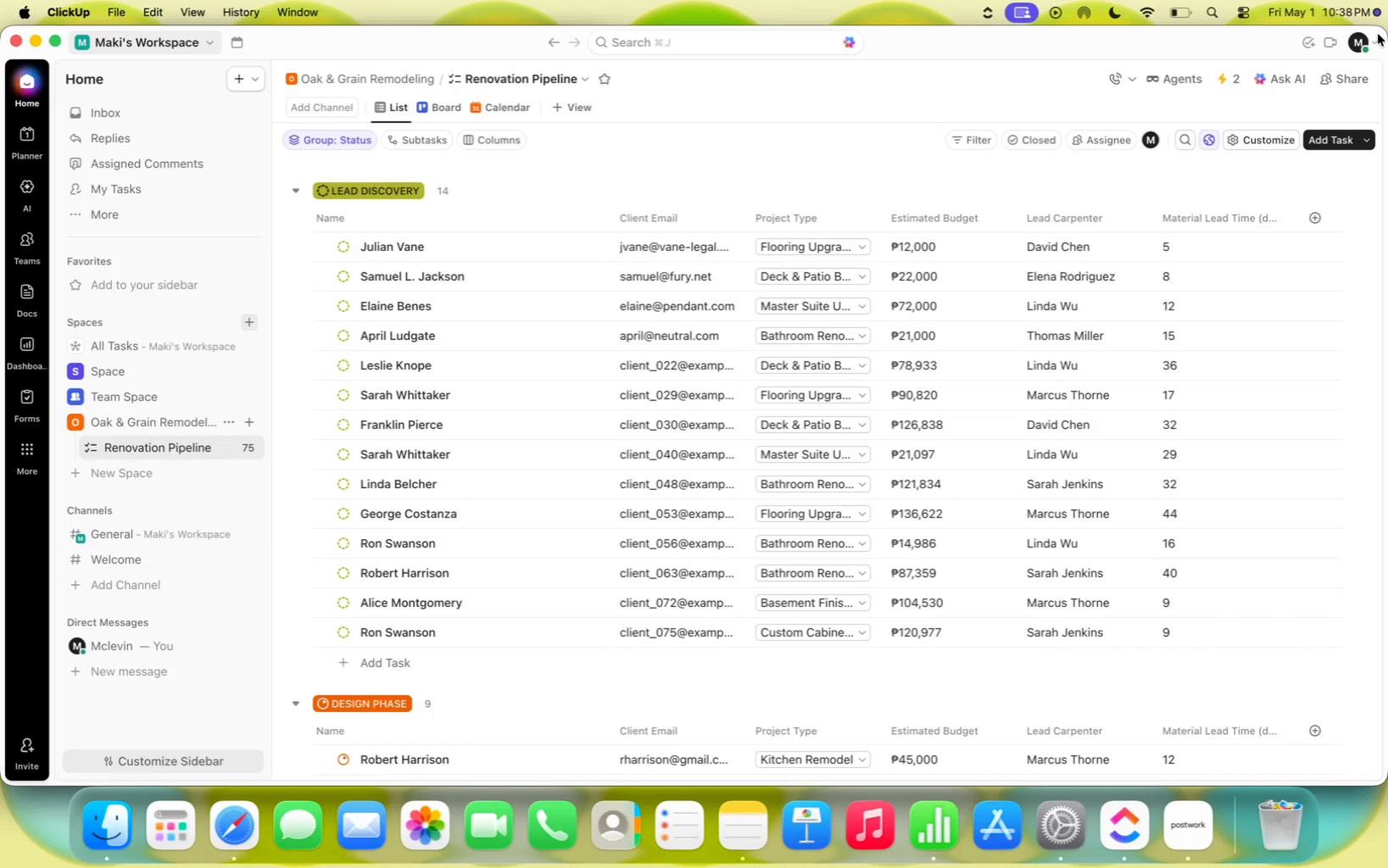 
left_click([1332, 47])
 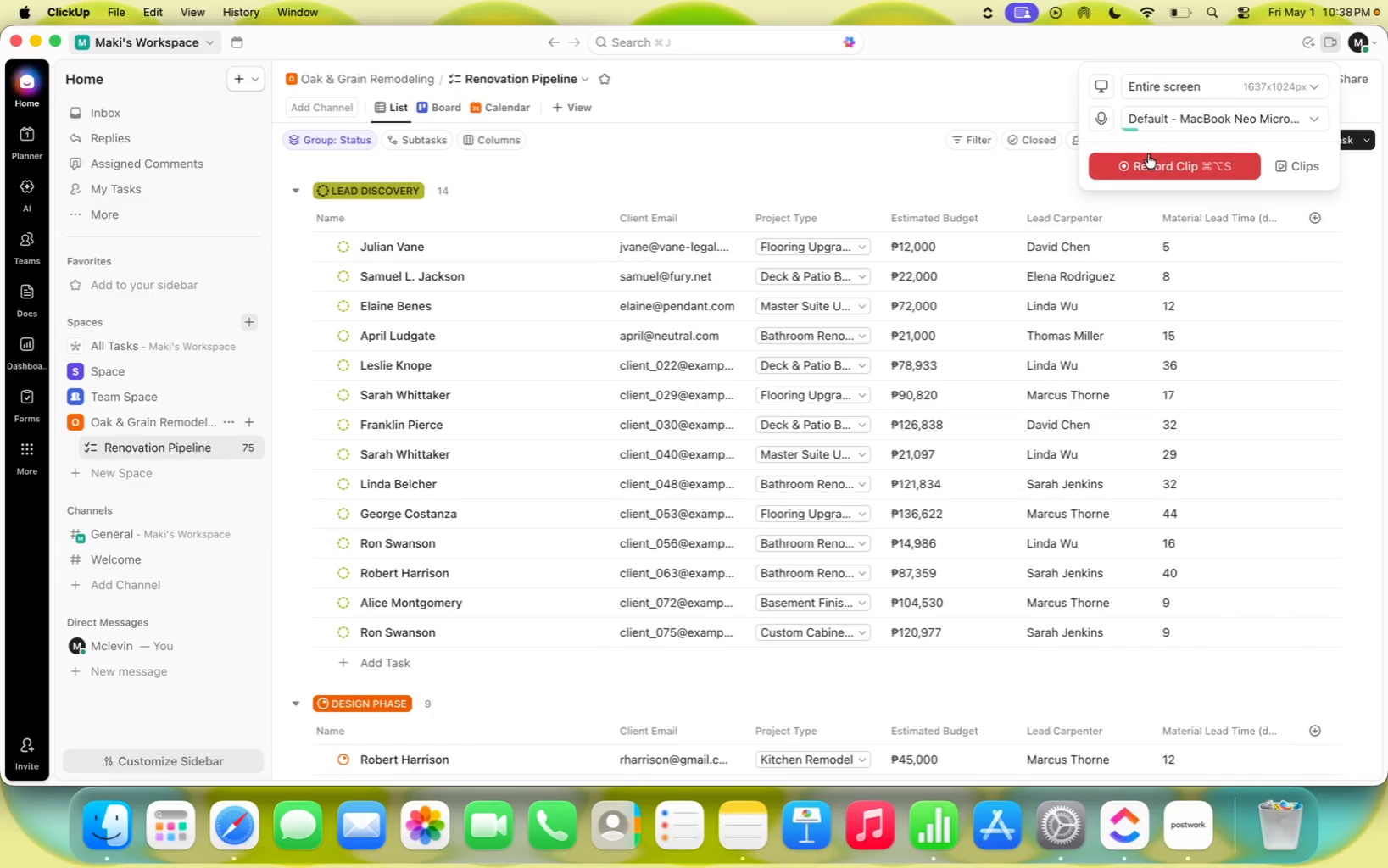 
left_click([1148, 154])
 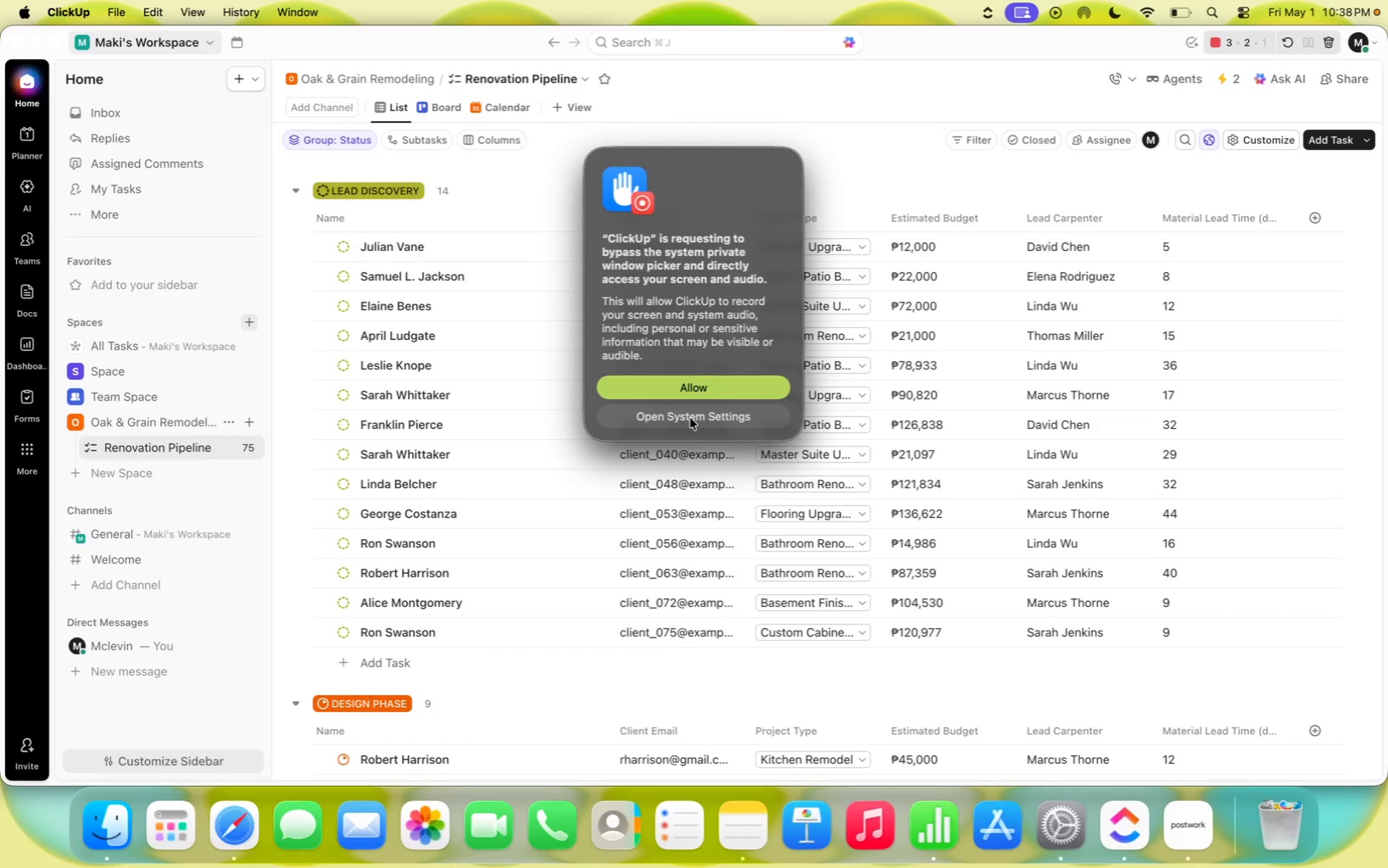 
left_click([700, 388])
 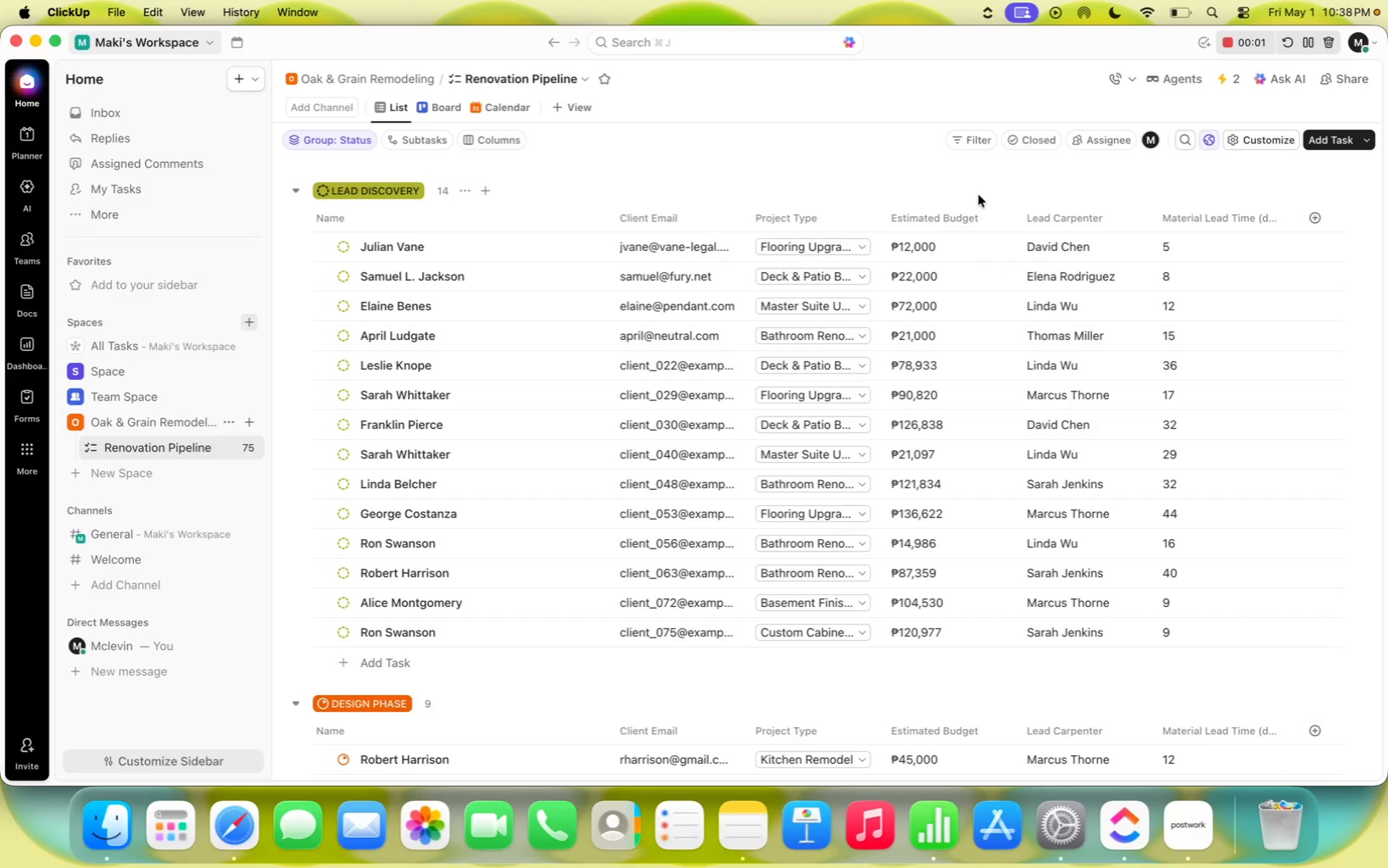 
scroll: coordinate [455, 447], scroll_direction: down, amount: 13.0
 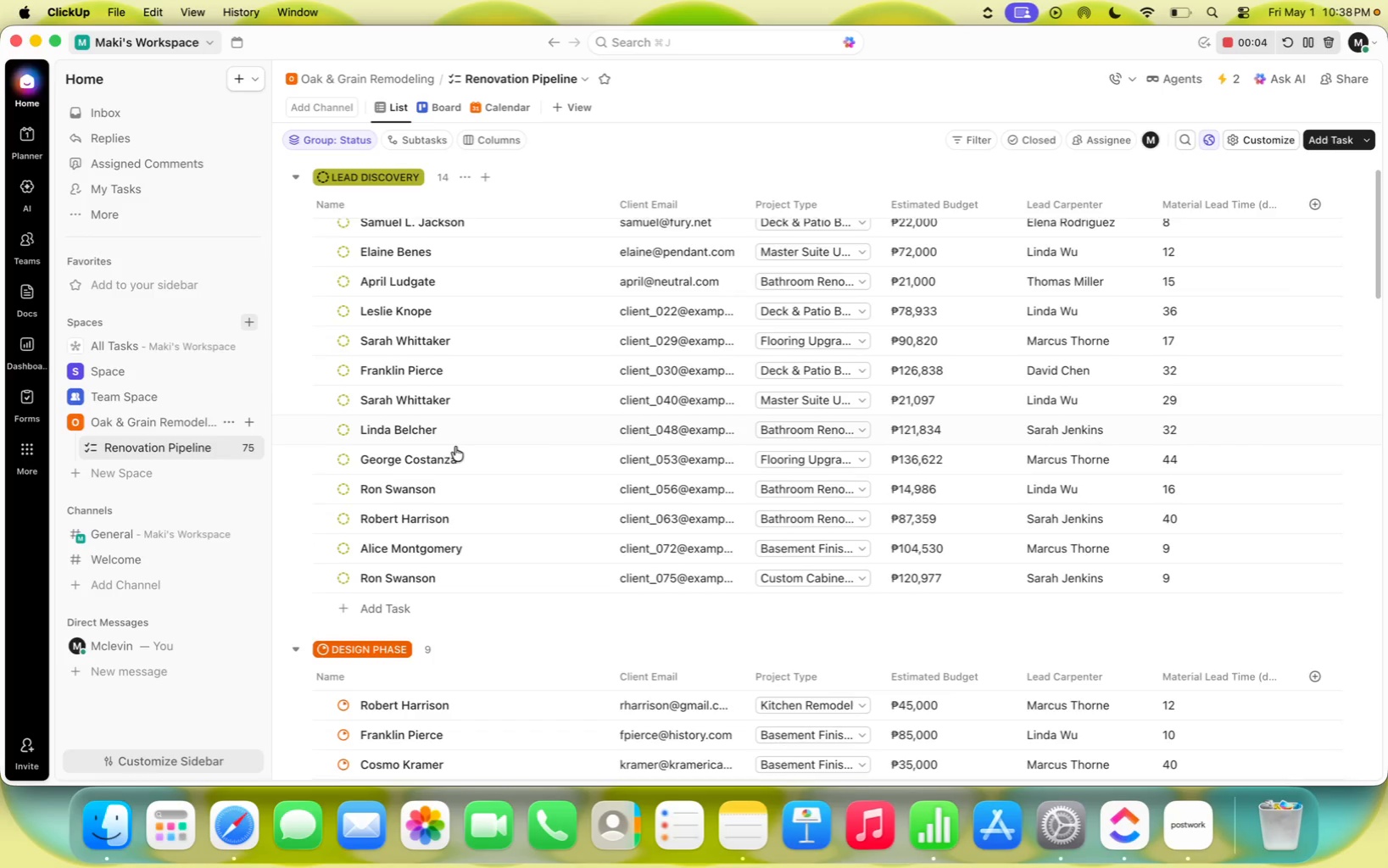 
mouse_move([441, 526])
 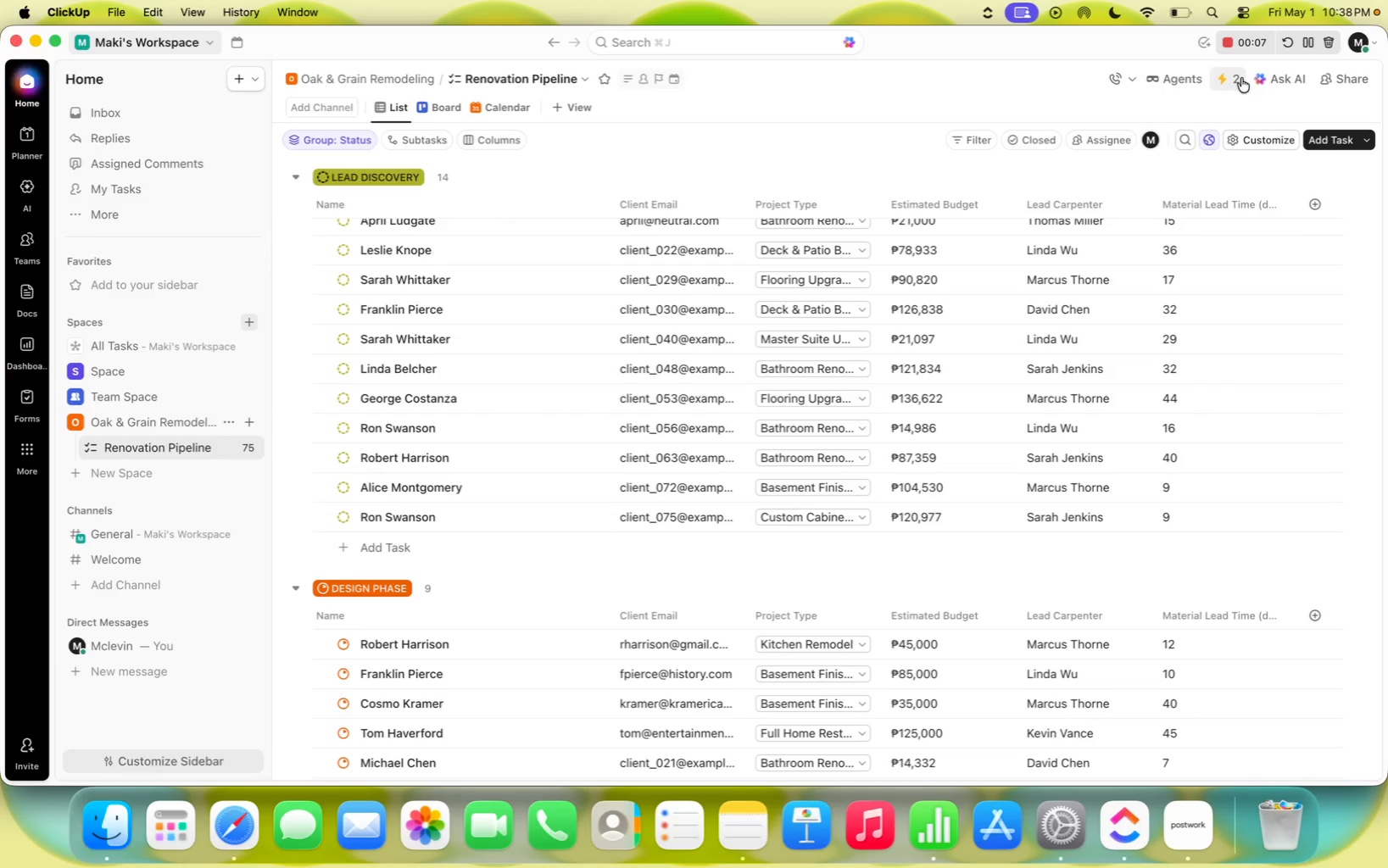 
left_click([1233, 79])
 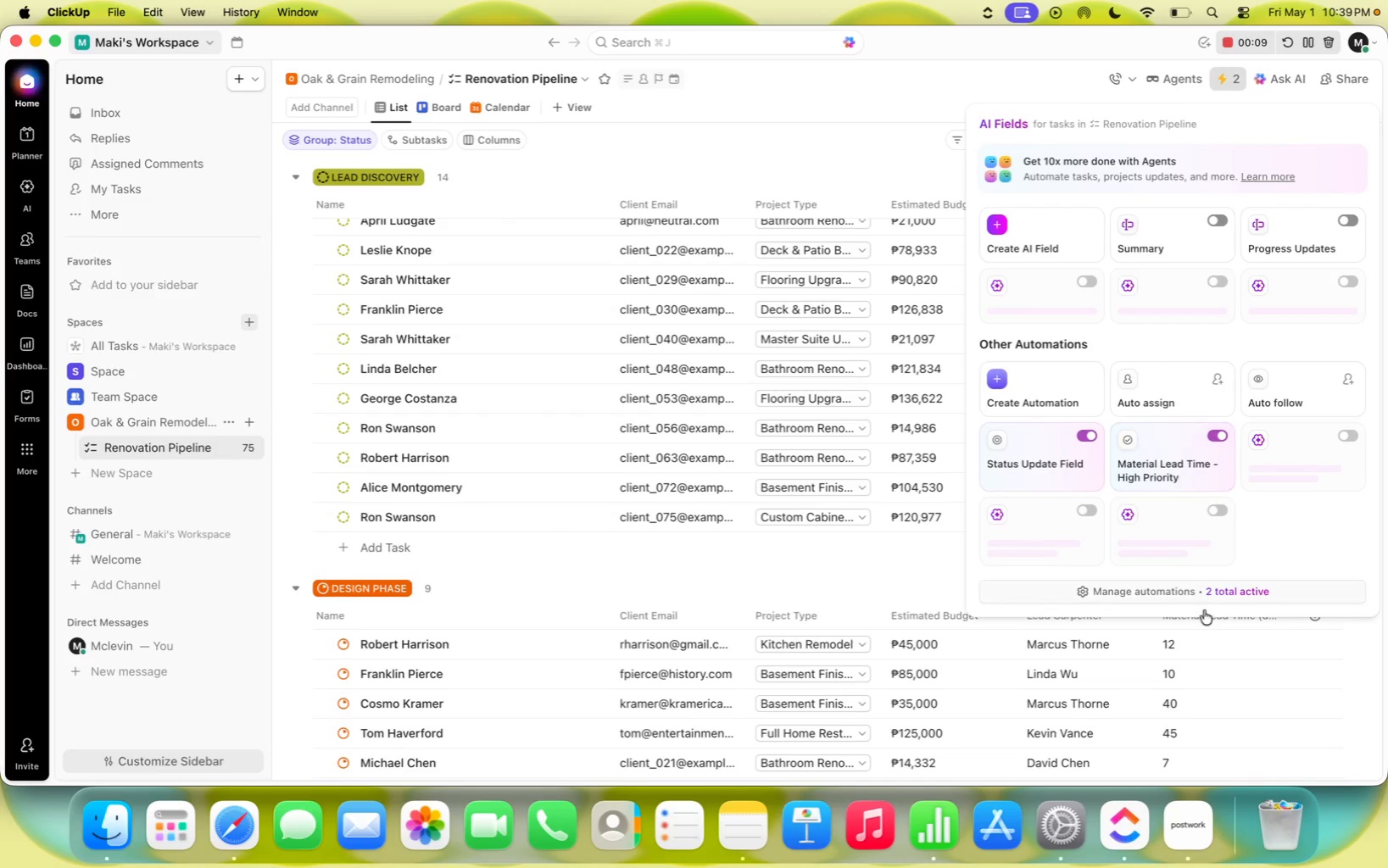 
left_click([1162, 590])
 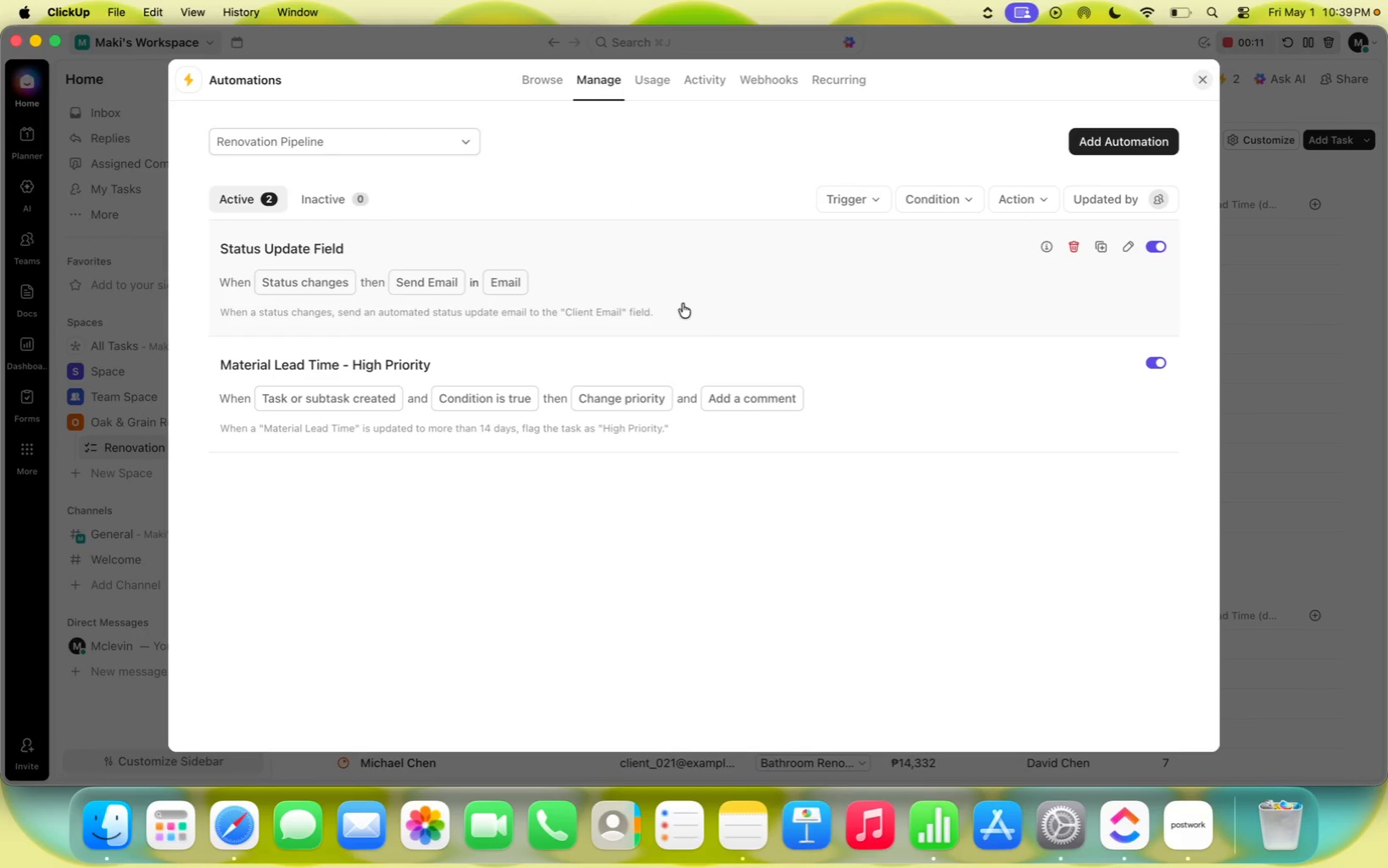 
left_click([772, 281])
 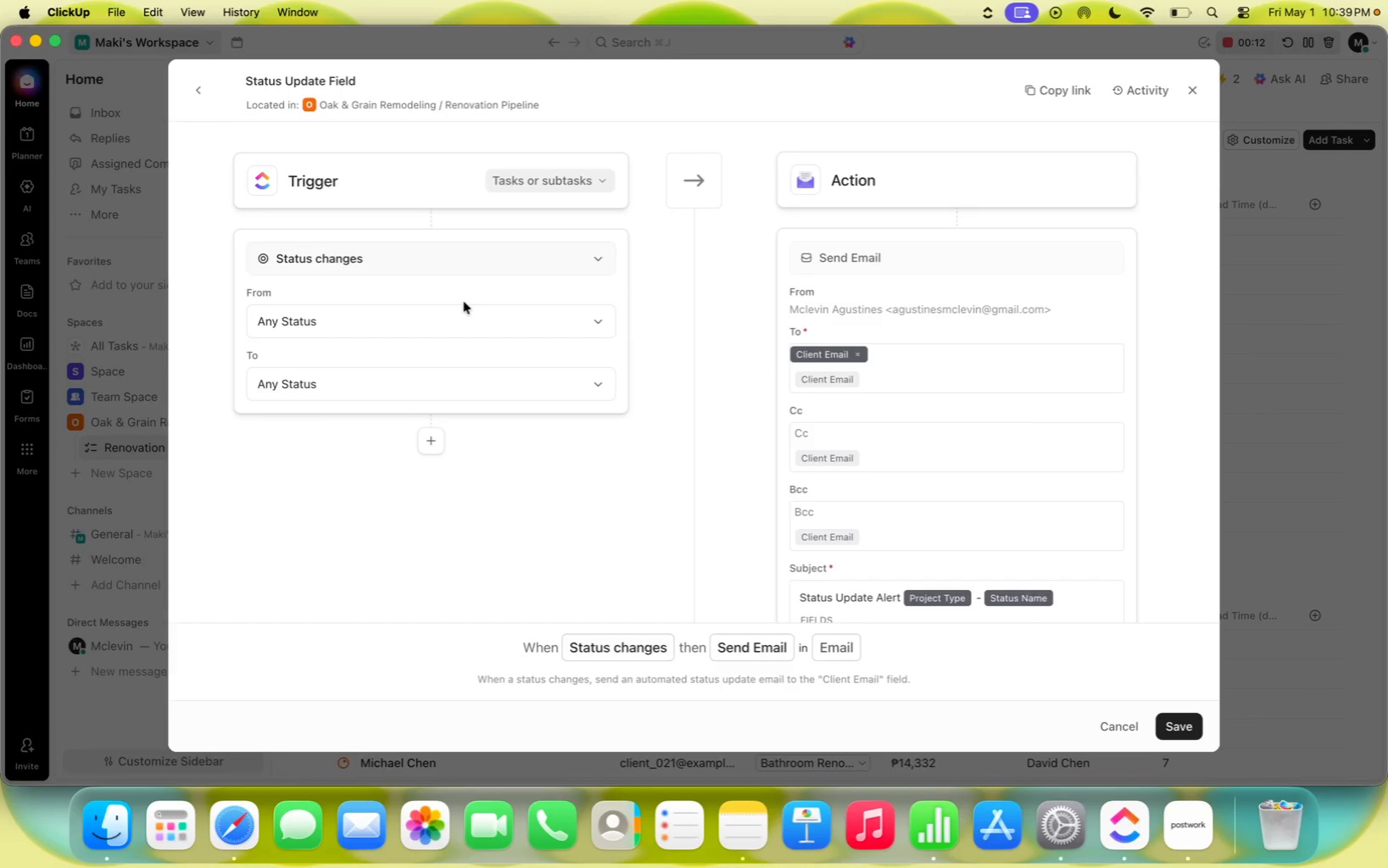 
scroll: coordinate [995, 325], scroll_direction: down, amount: 15.0
 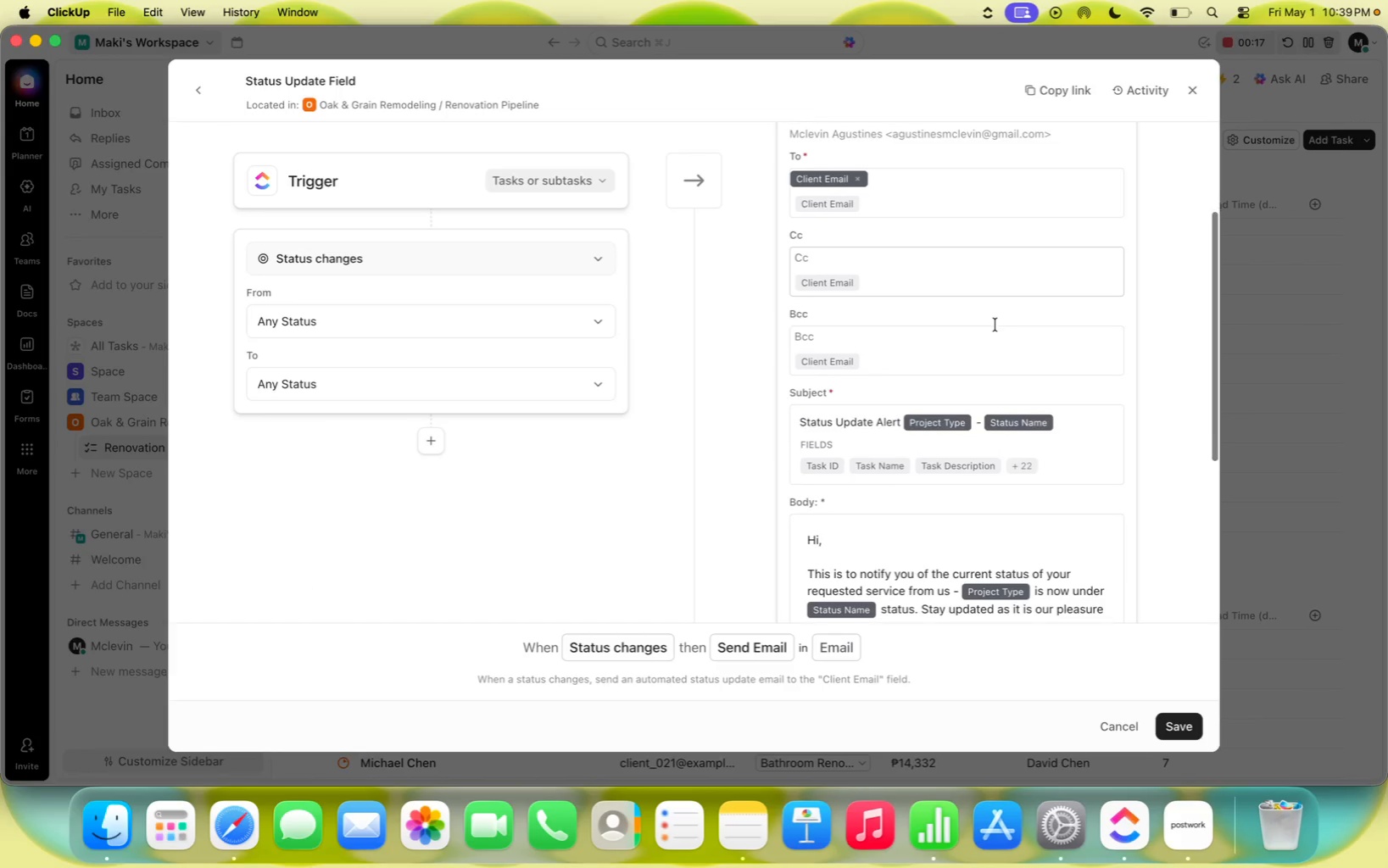 
scroll: coordinate [1329, 151], scroll_direction: up, amount: 54.0
 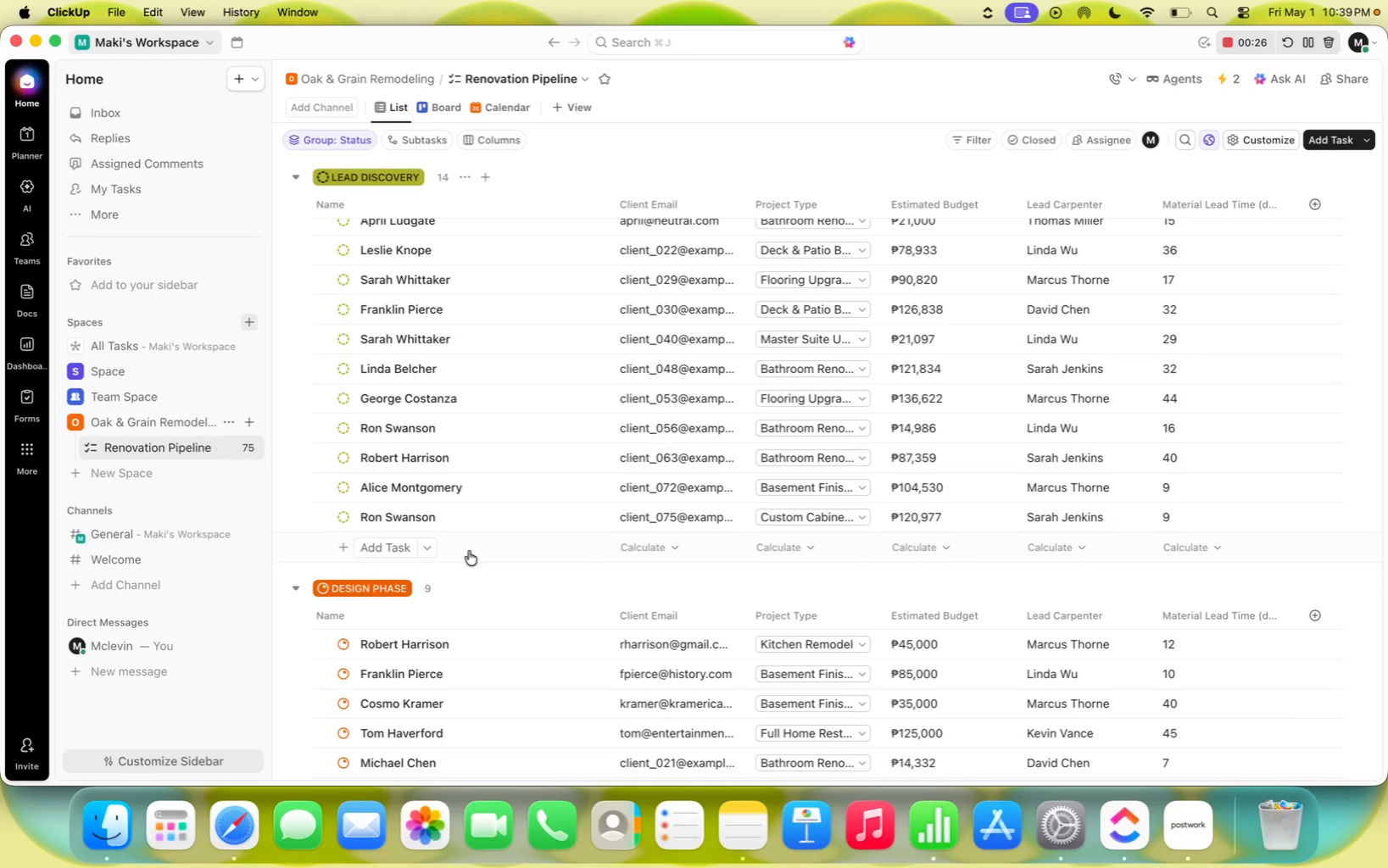 
wait(7.14)
 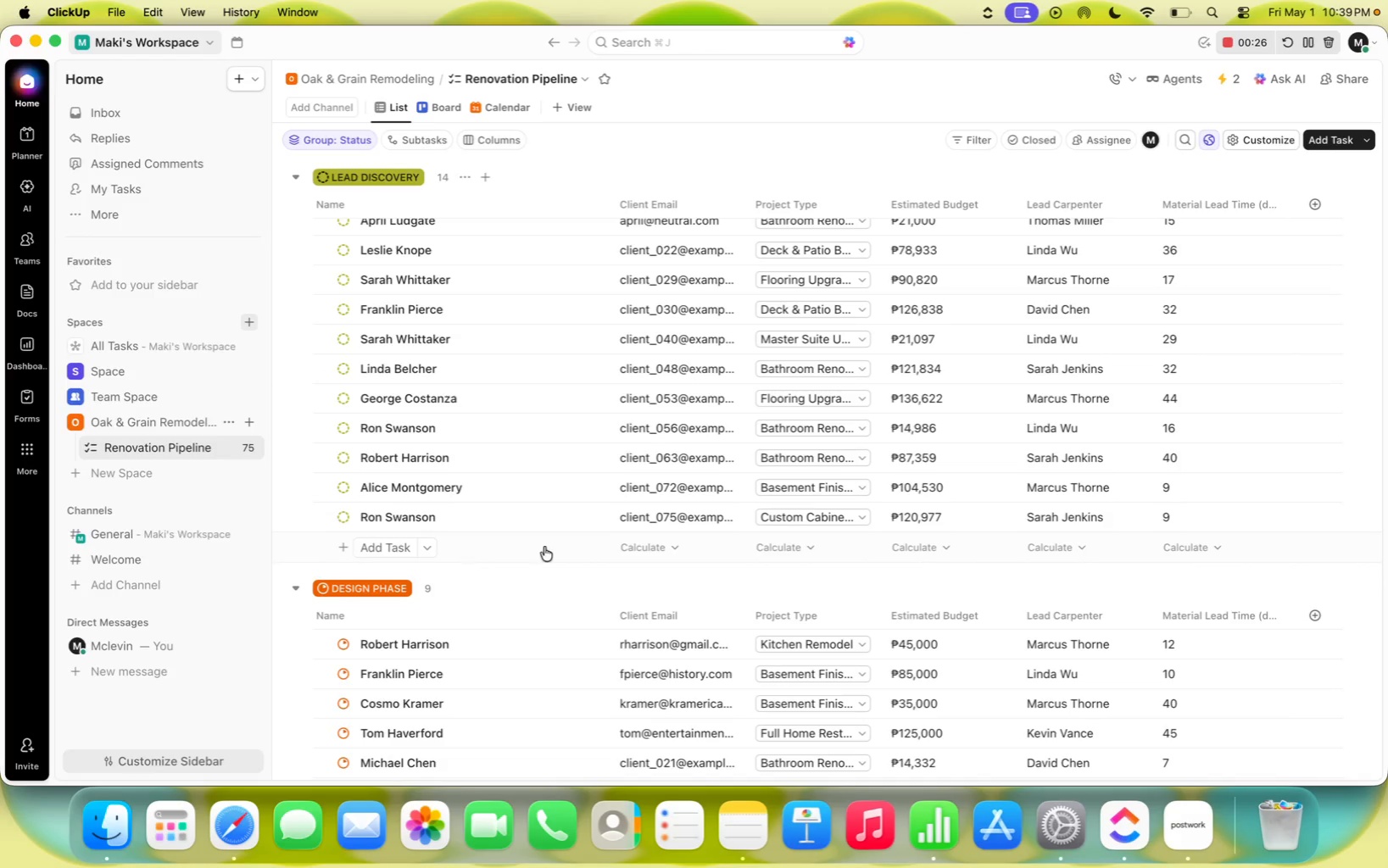 
left_click([373, 552])
 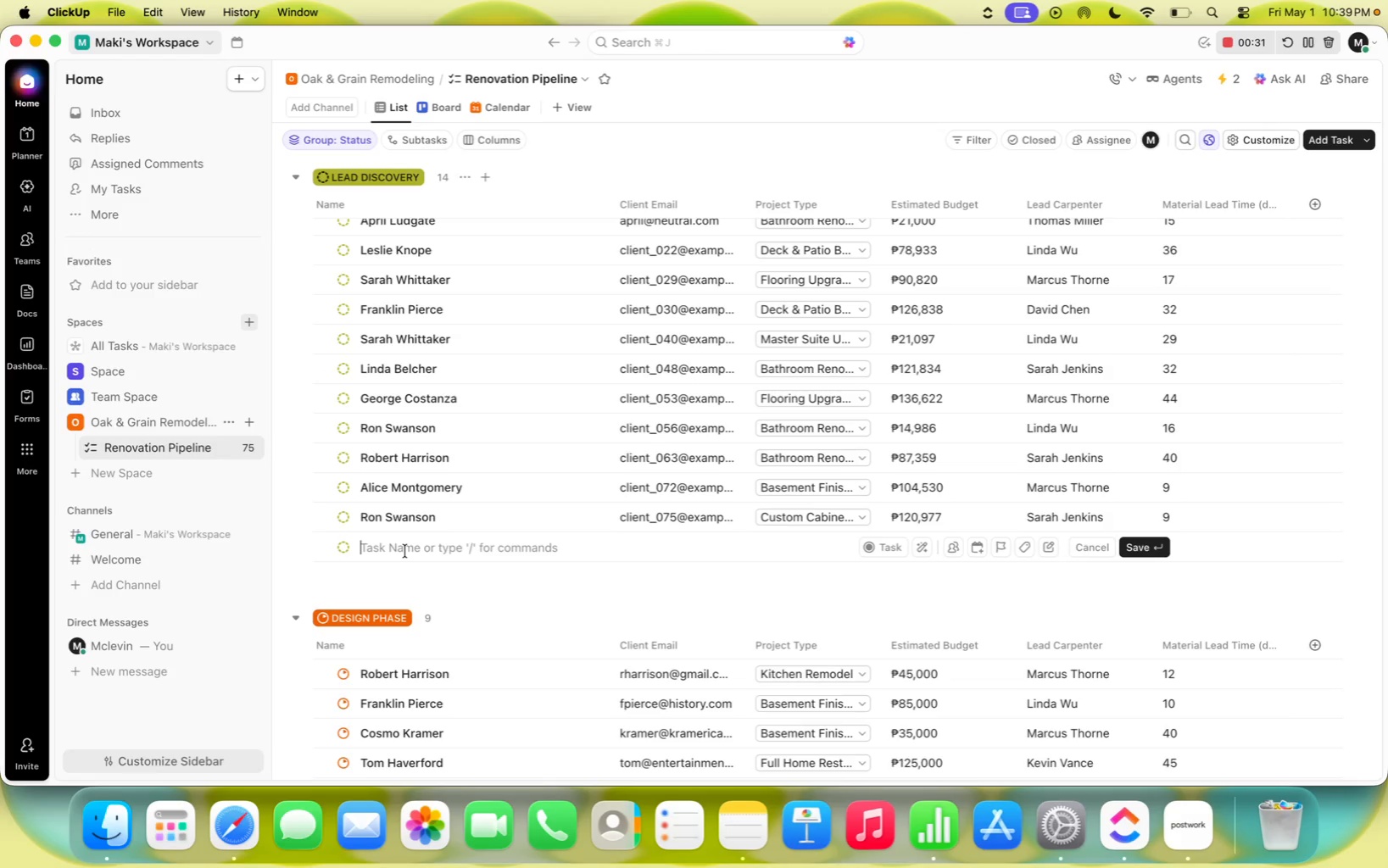 
hold_key(key=ShiftLeft, duration=0.33)
 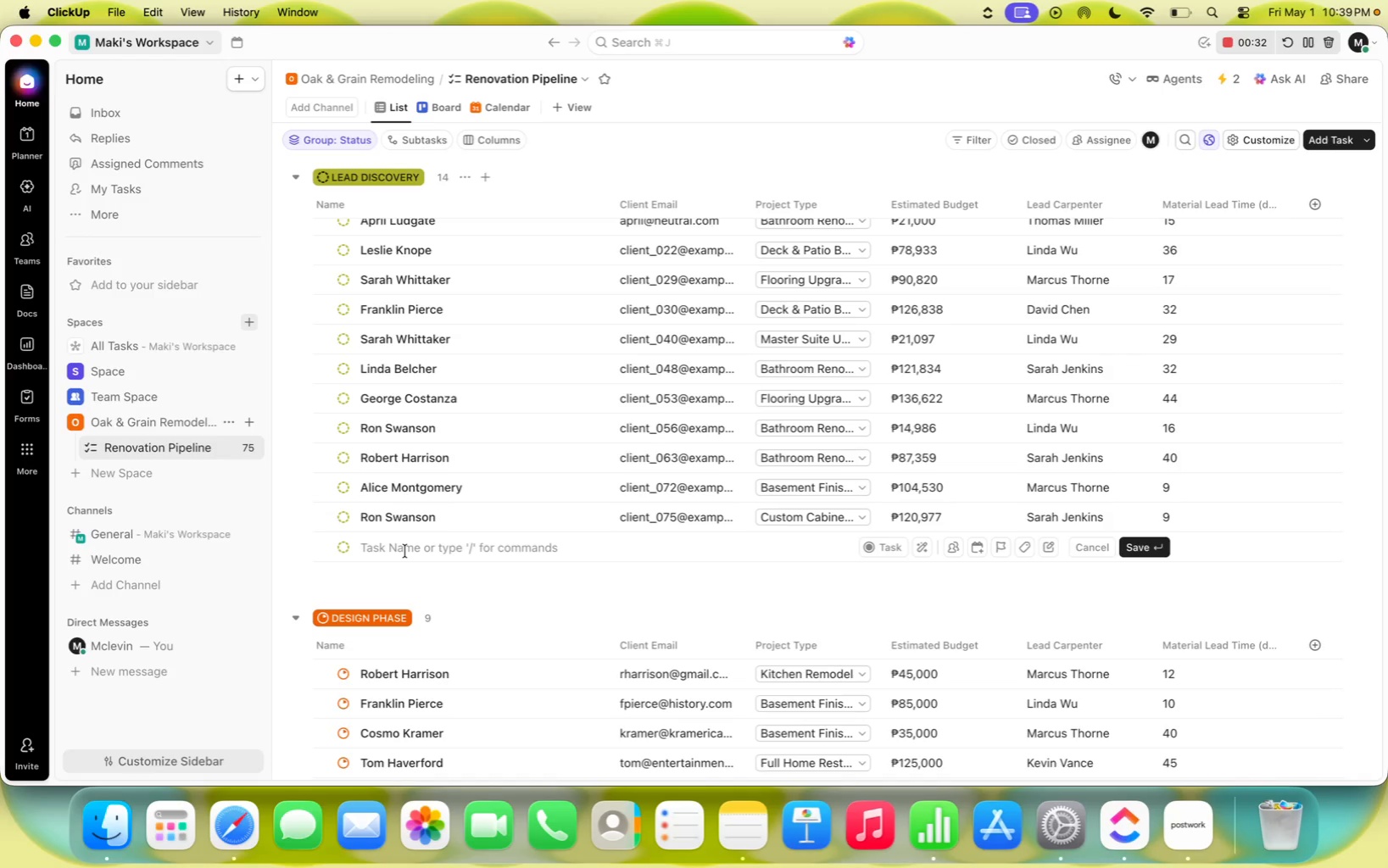 
type(TEST)
 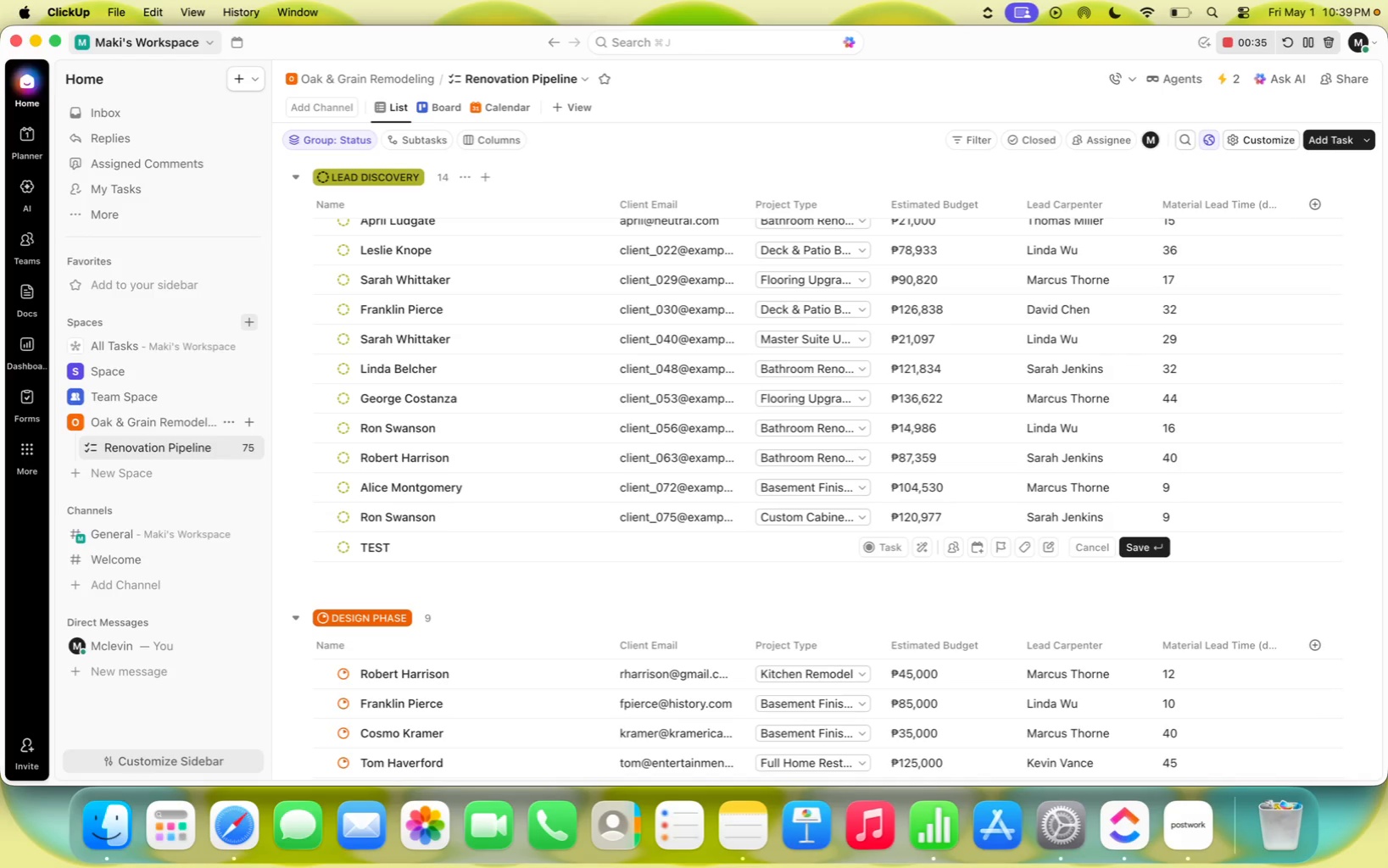 
left_click([641, 547])
 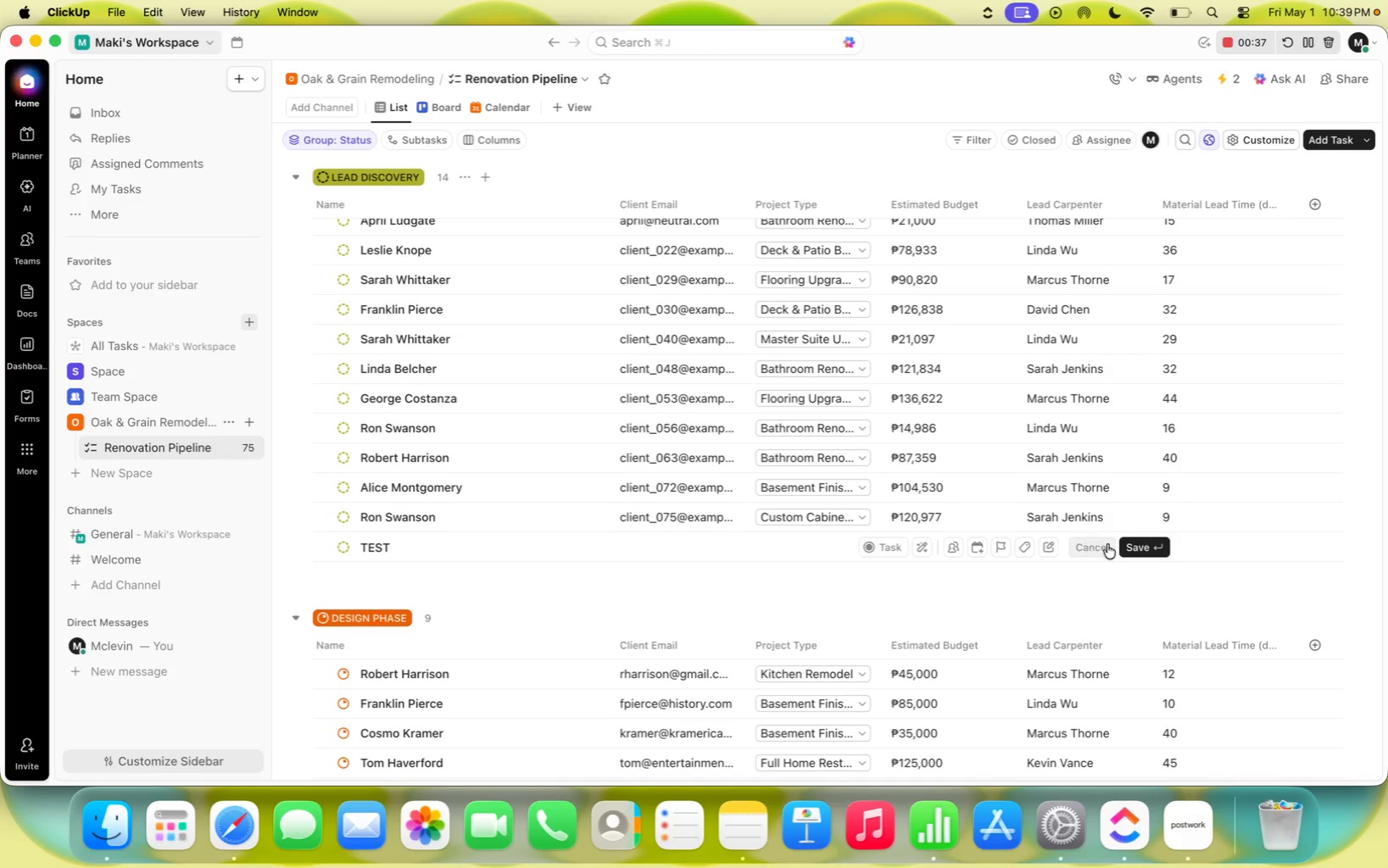 
left_click([1151, 548])
 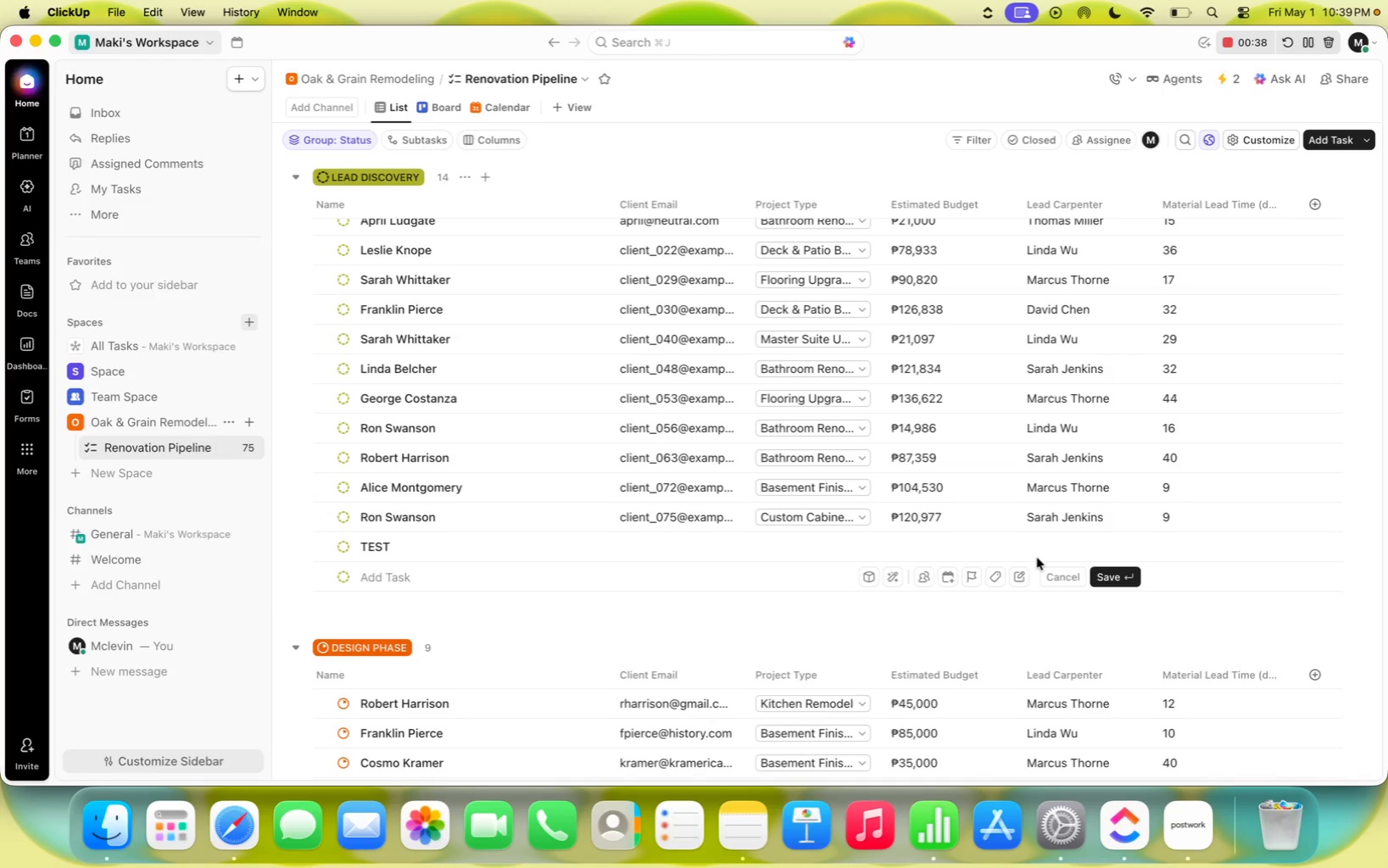 
left_click([656, 549])
 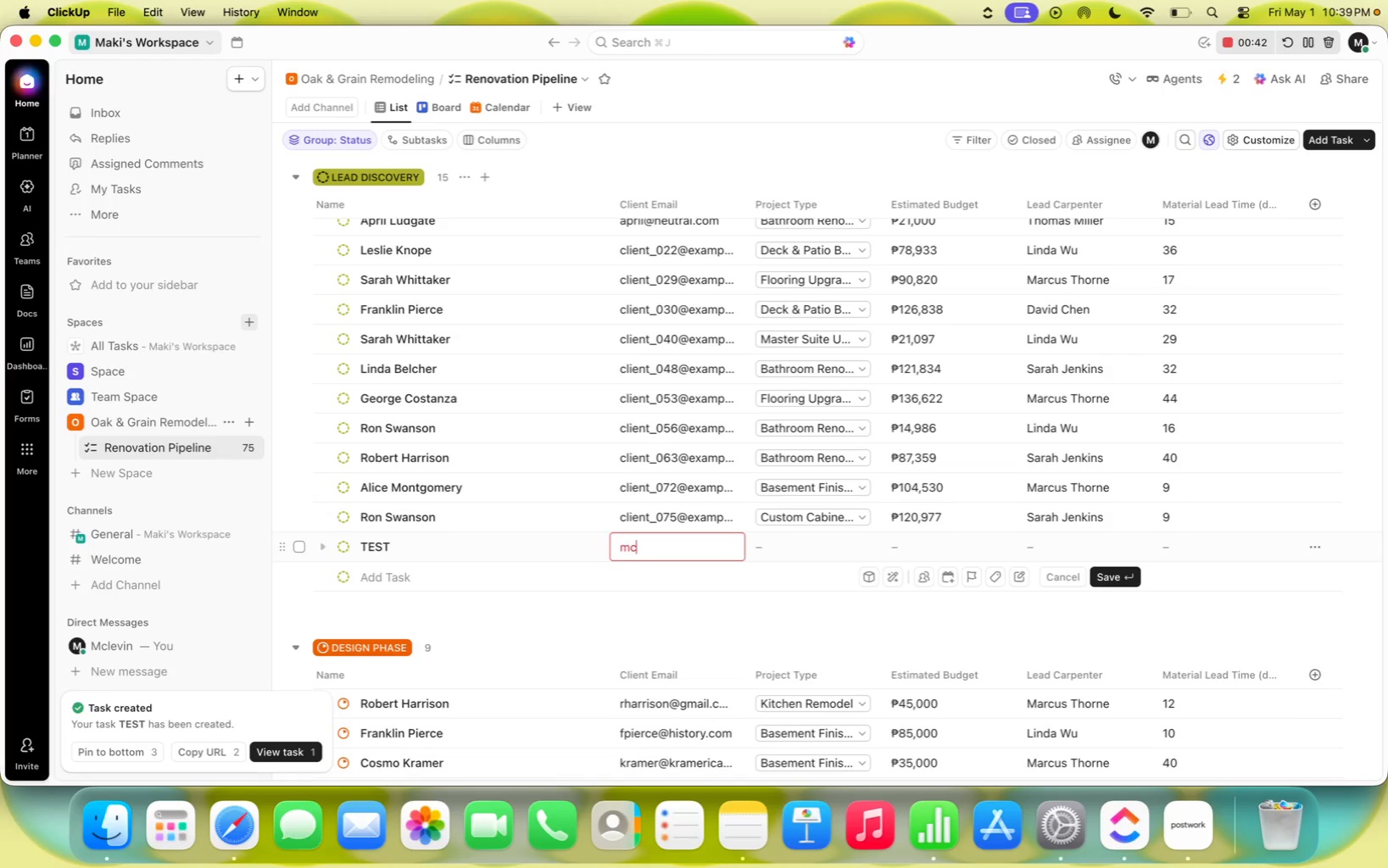 
type(mck)
key(Backspace)
type(levinagustines@gmail.com)
 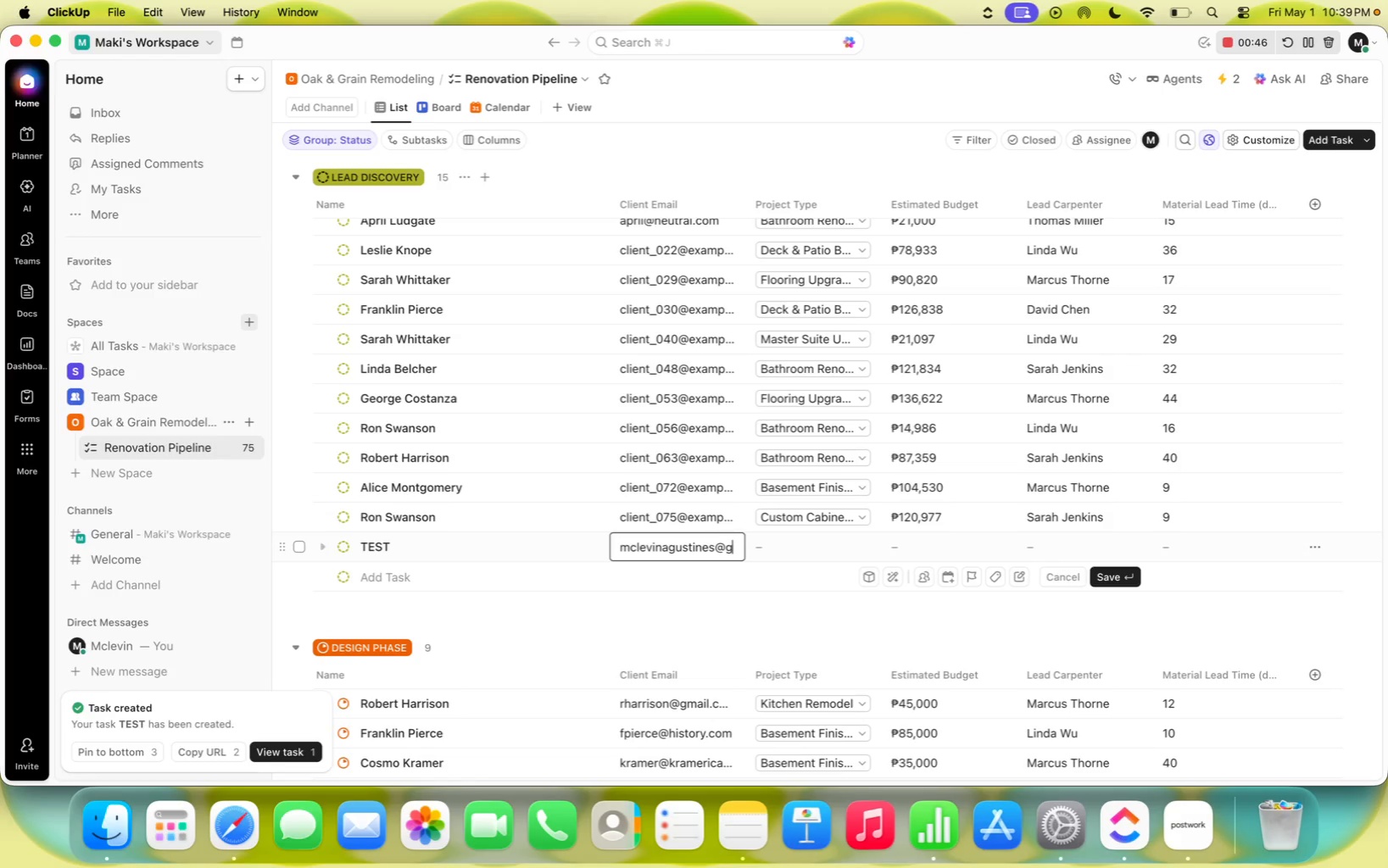 
hold_key(key=Backspace, duration=1.51)
 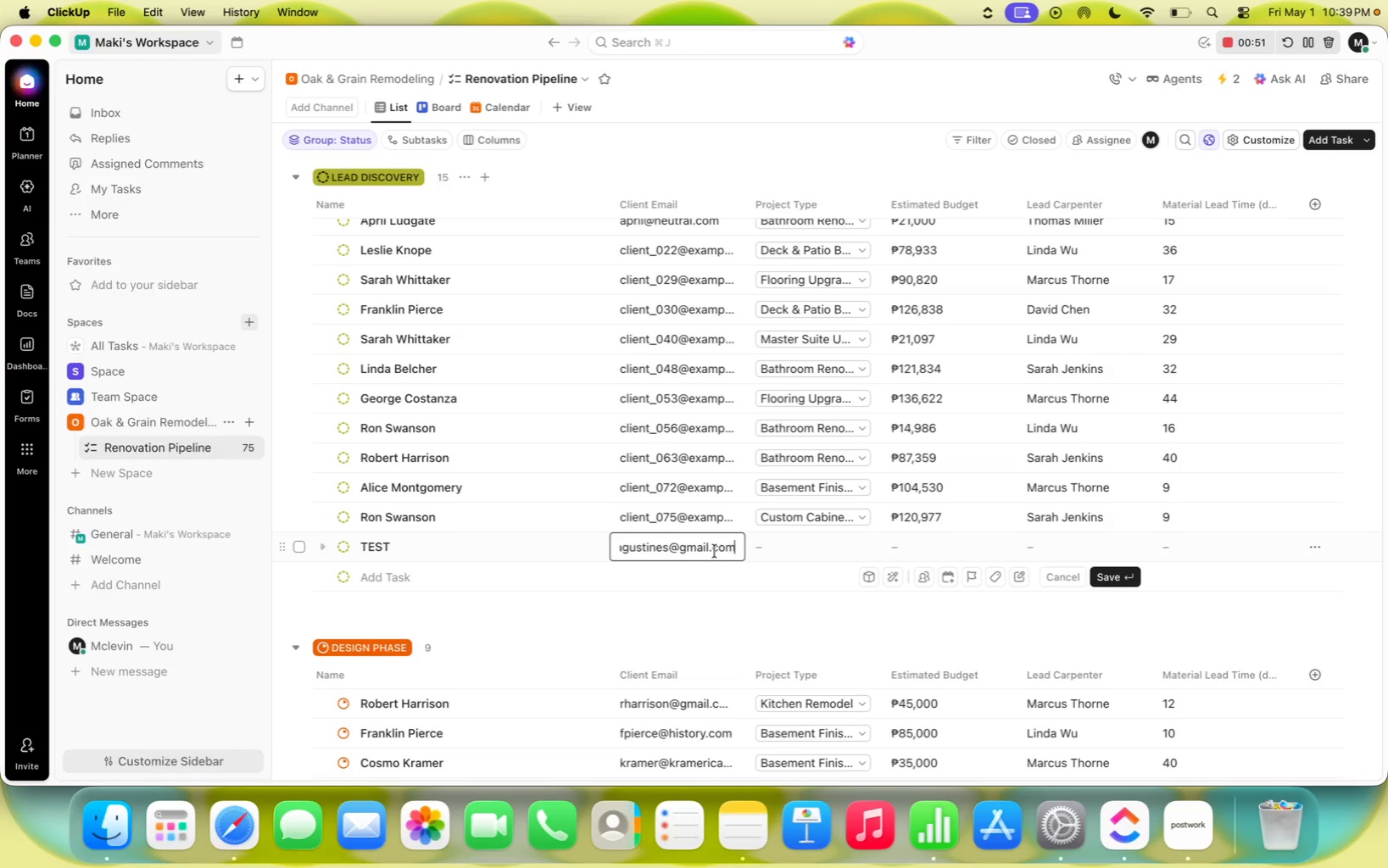 
hold_key(key=Backspace, duration=0.92)
 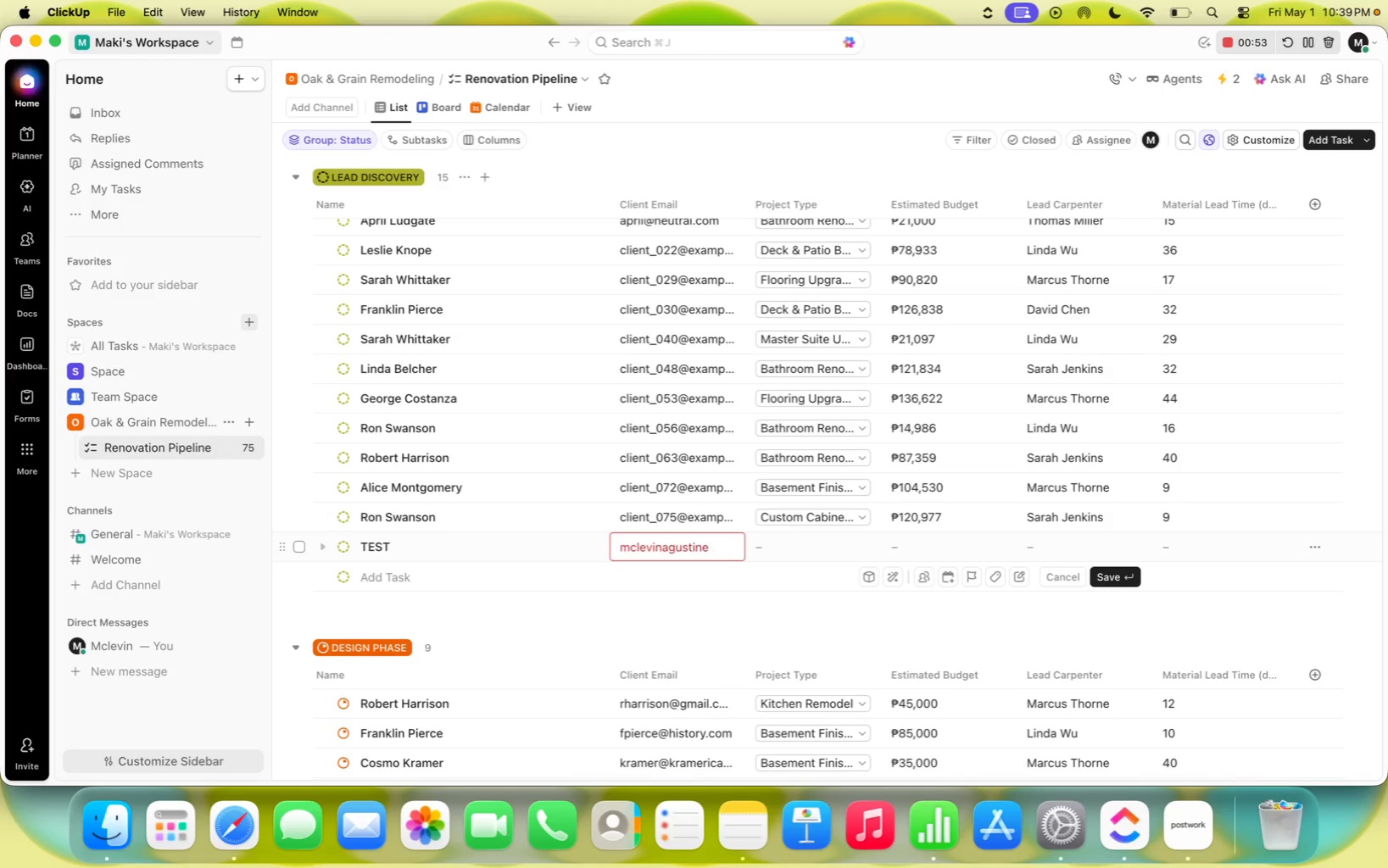 
key(Backspace)
 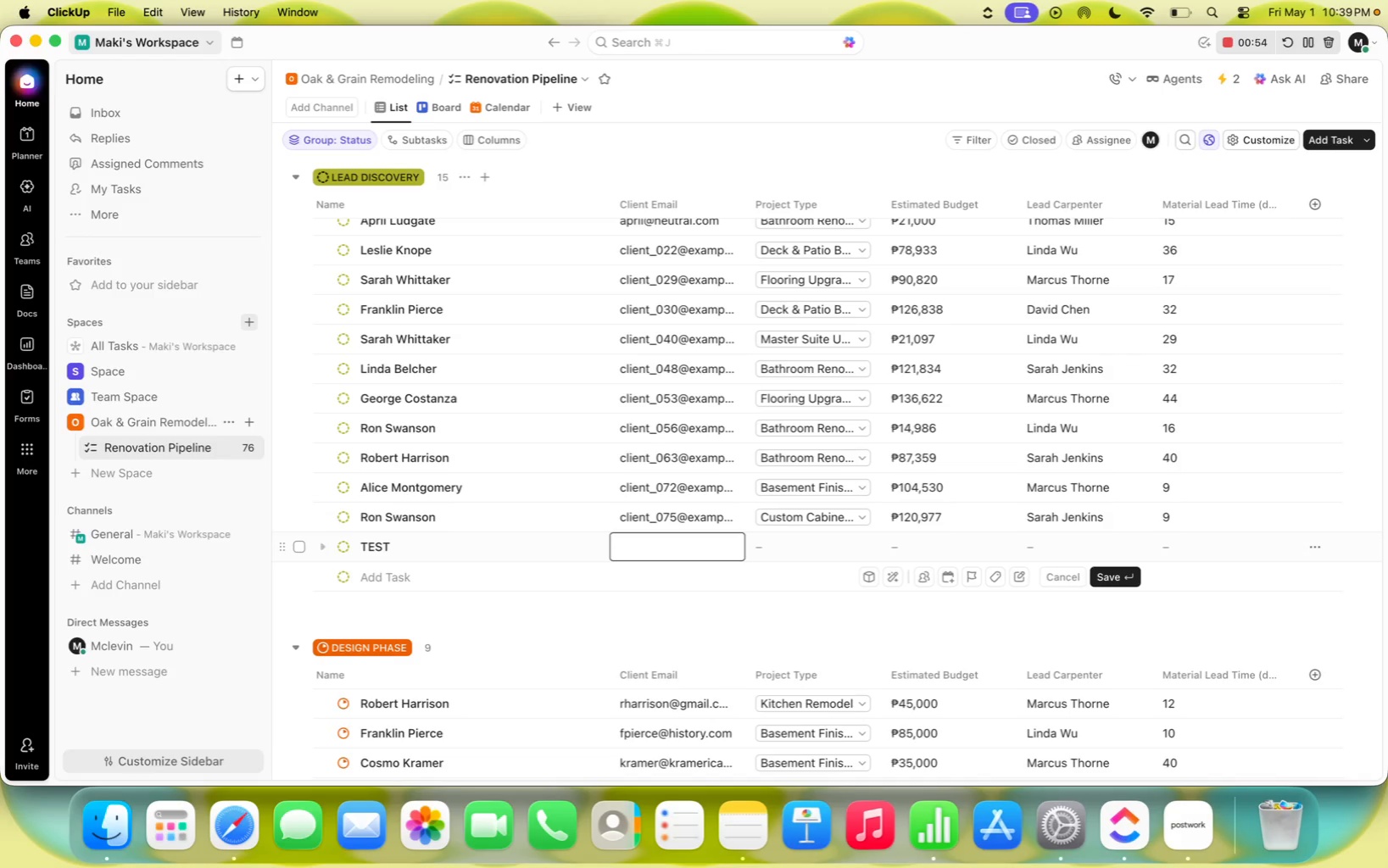 
key(Backspace)
 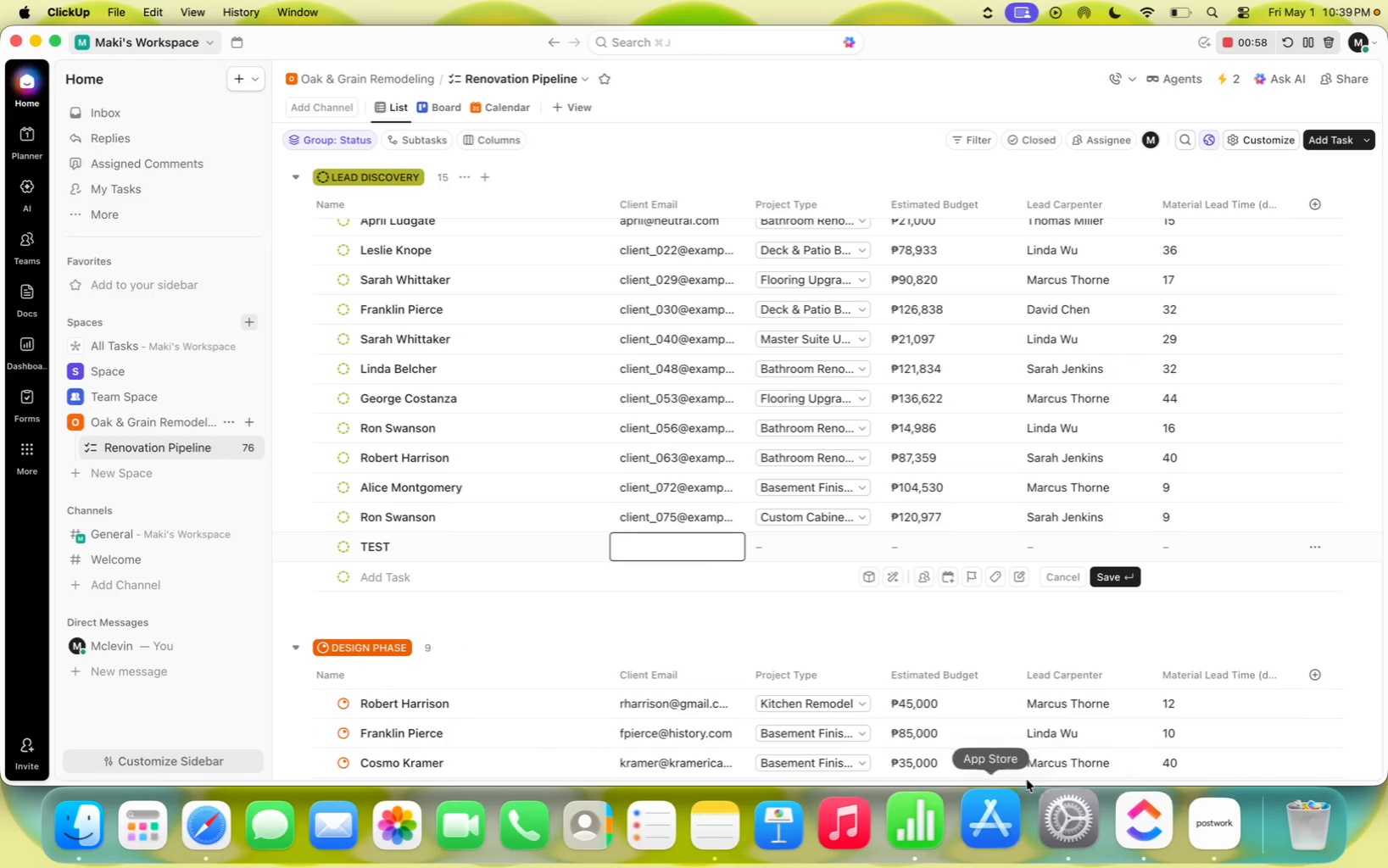 
scroll: coordinate [717, 564], scroll_direction: up, amount: 1.0
 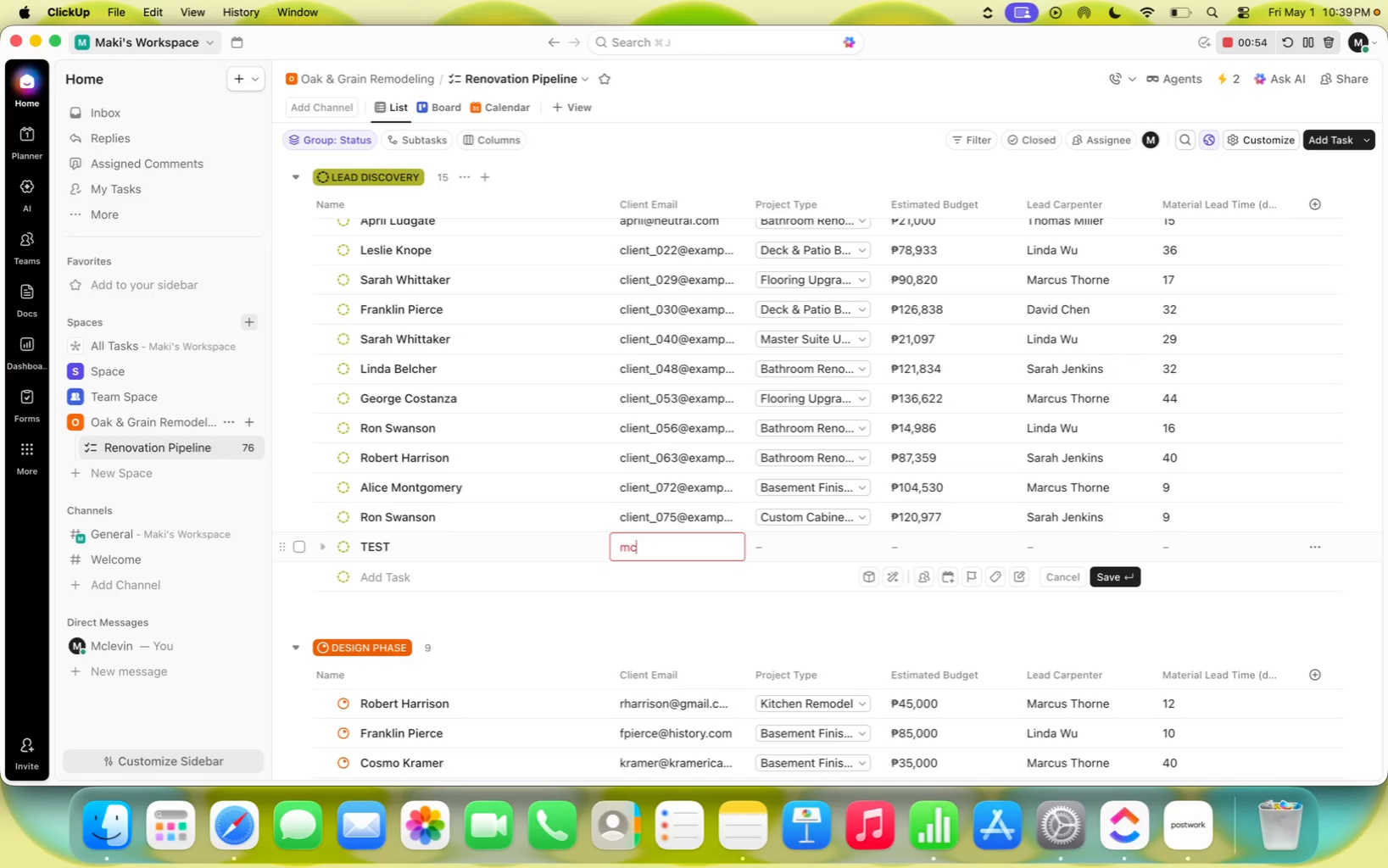 
left_click([235, 829])
 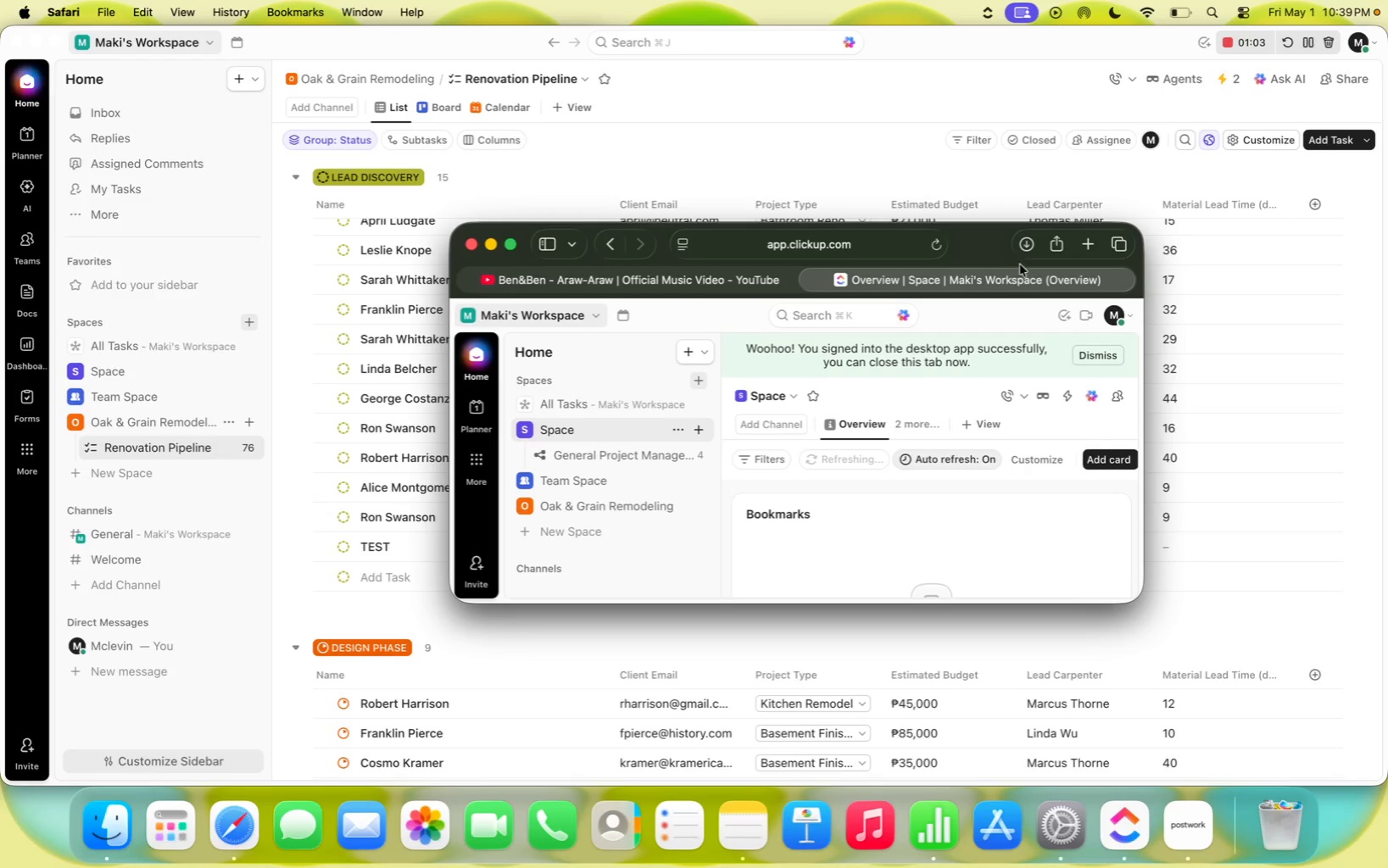 
left_click([1087, 253])